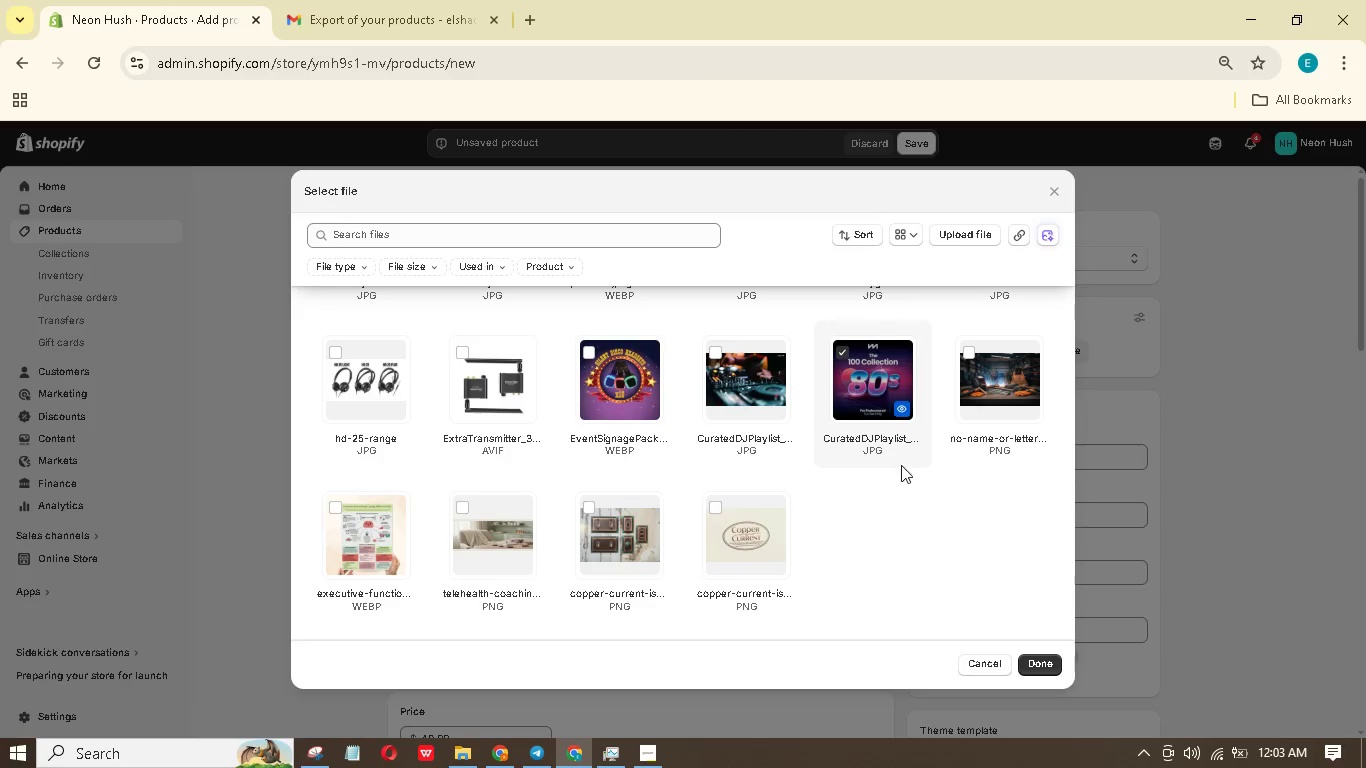 
left_click([1042, 669])
 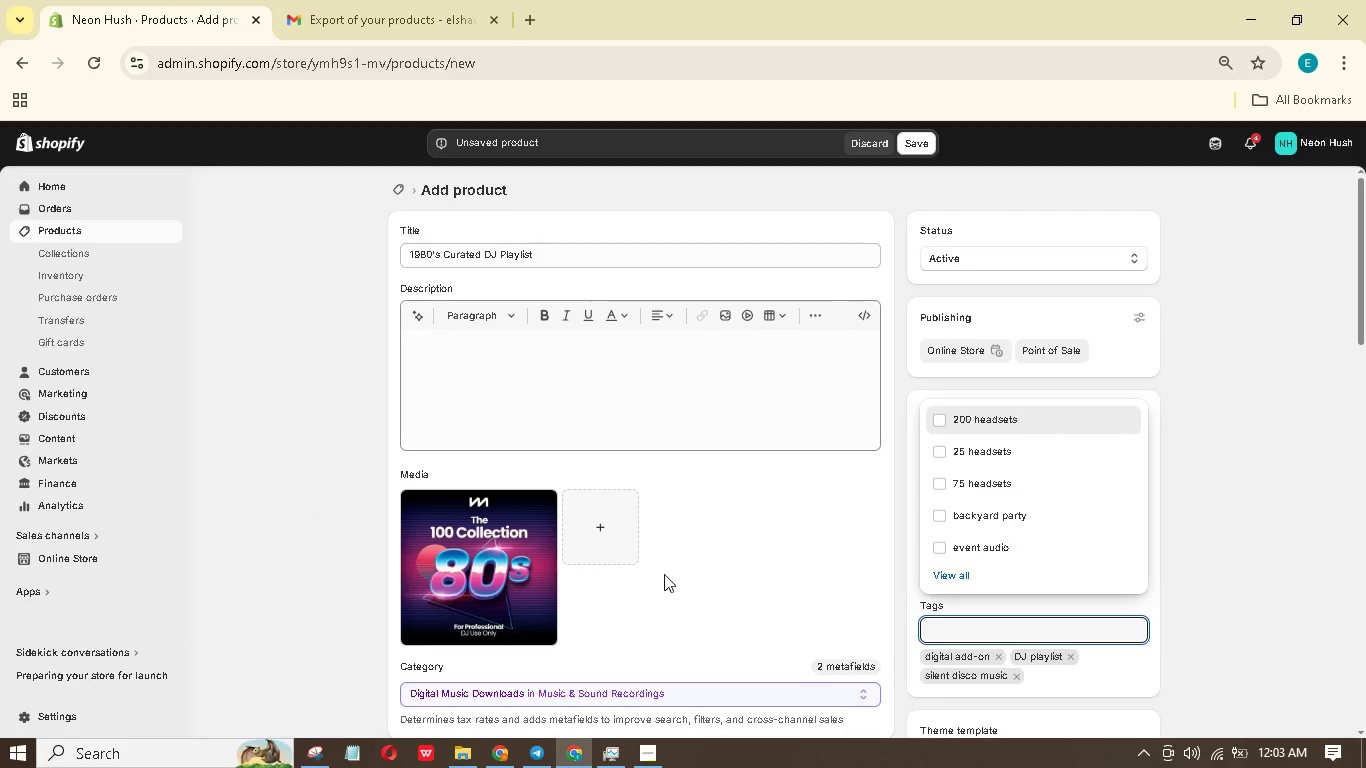 
left_click([510, 574])
 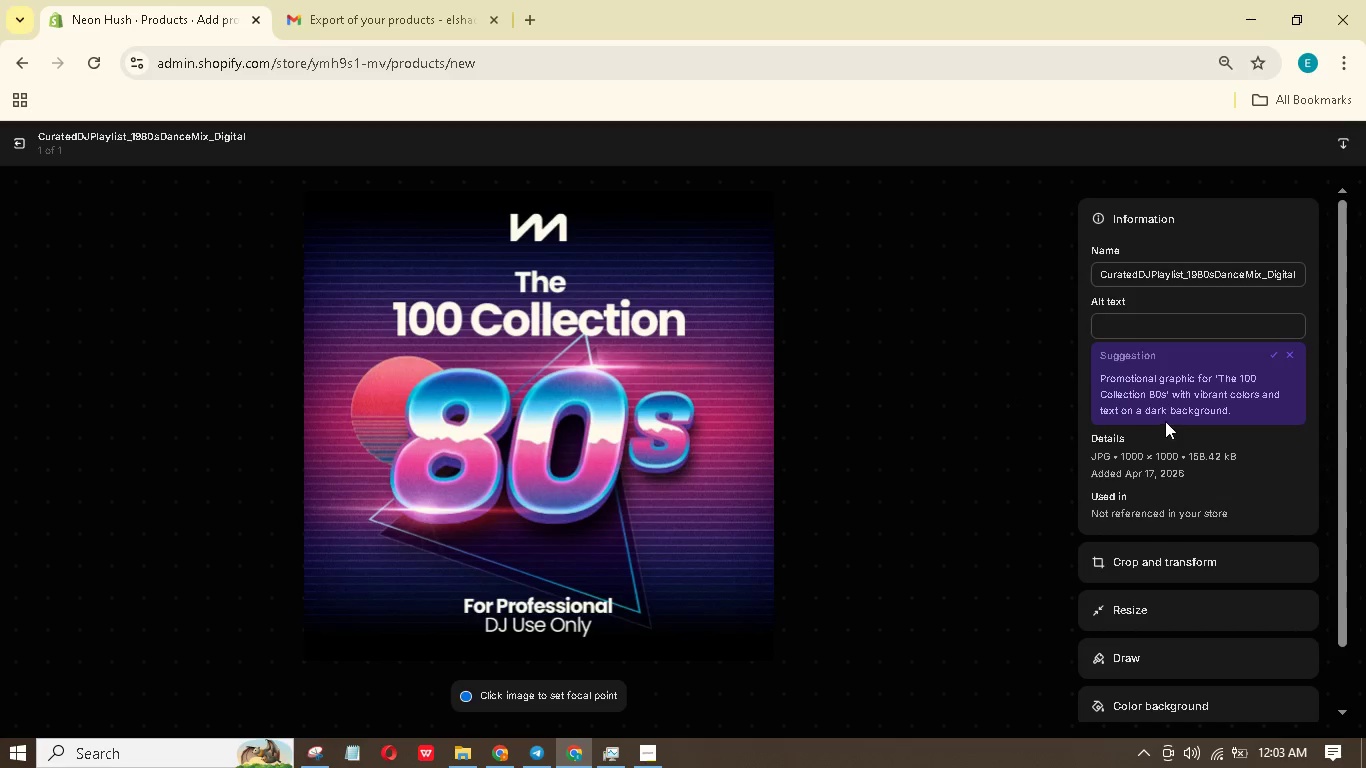 
left_click([1195, 320])
 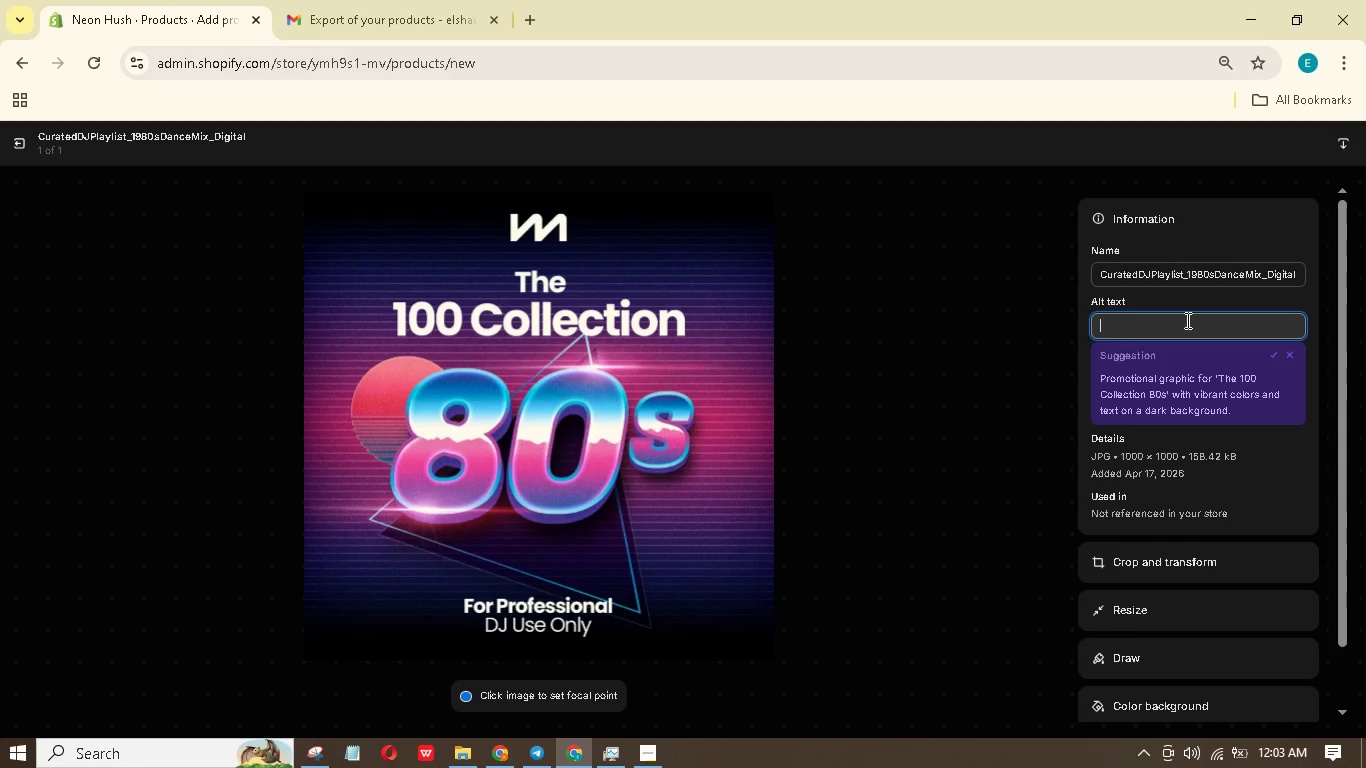 
type(AN ILlustration that says a collection of 80s music.)
 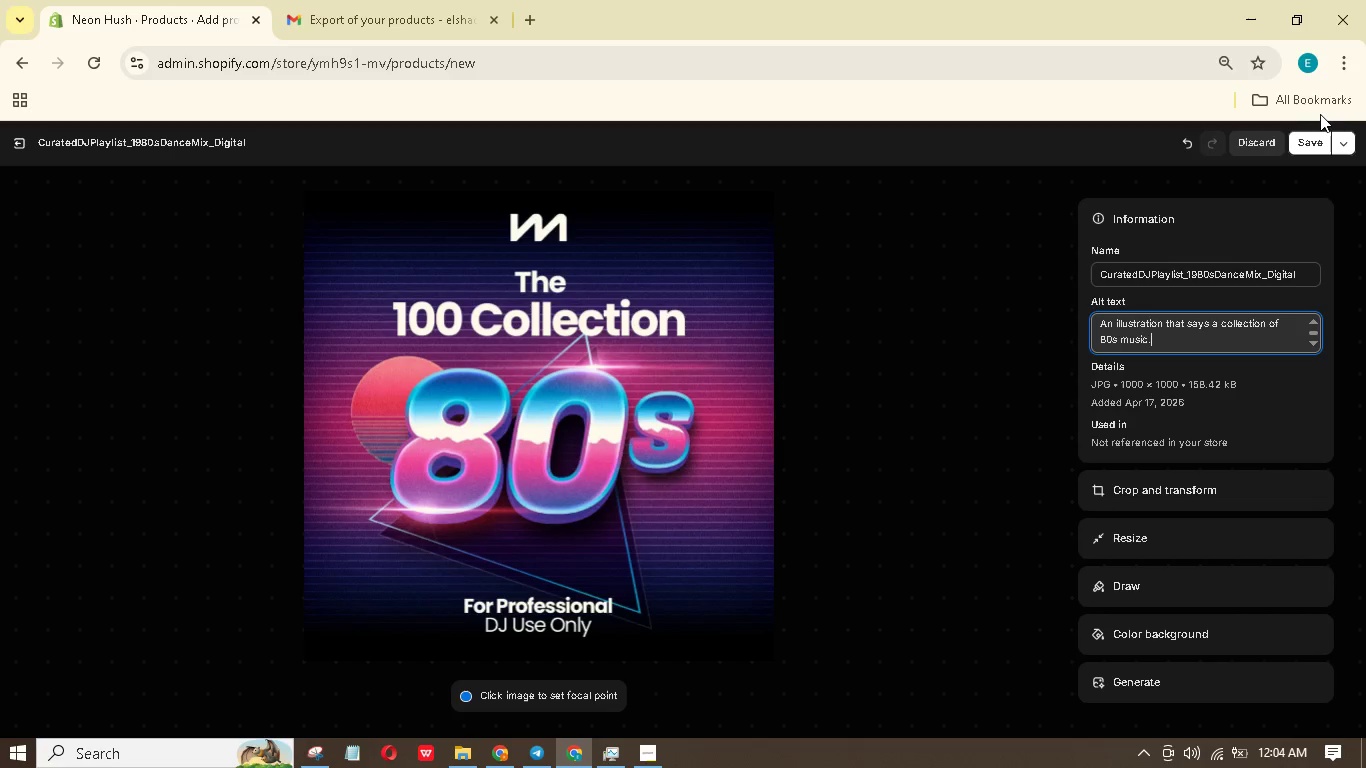 
left_click([1313, 139])
 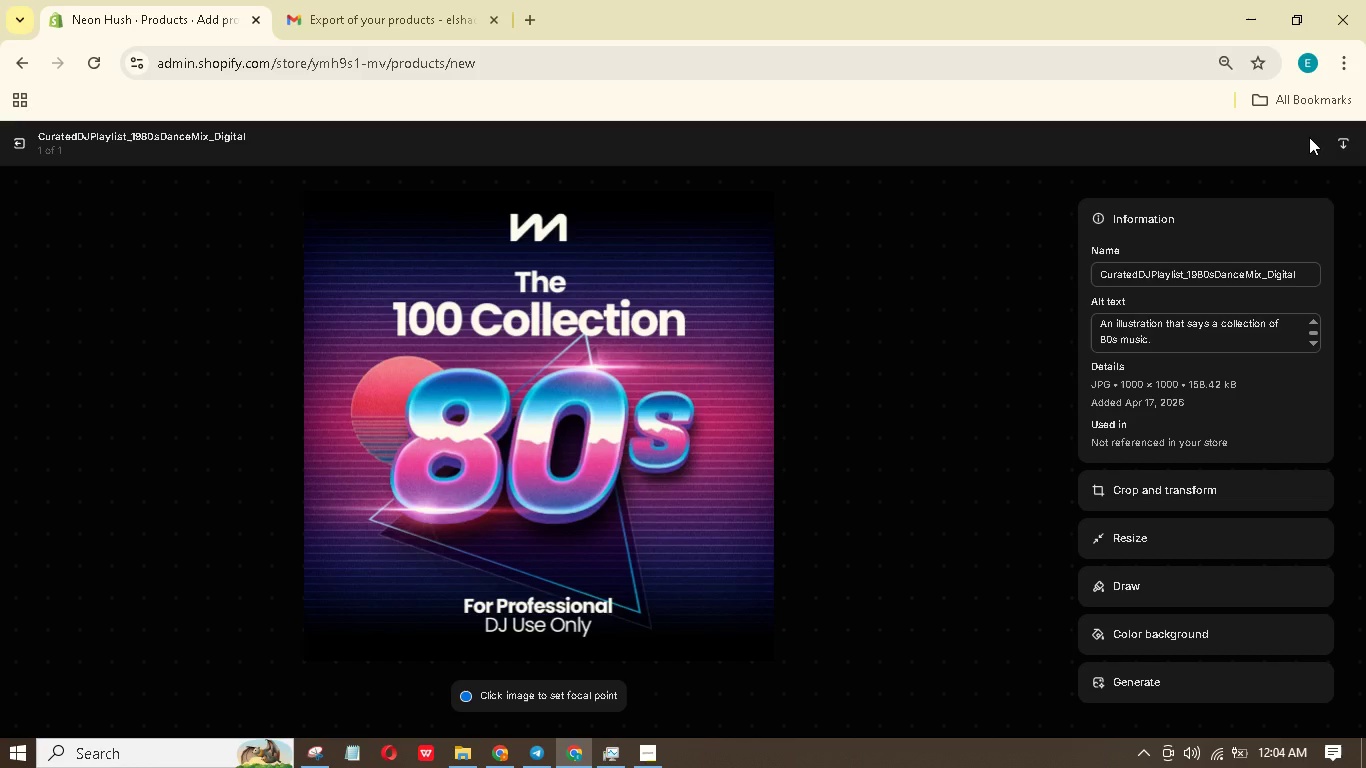 
wait(7.17)
 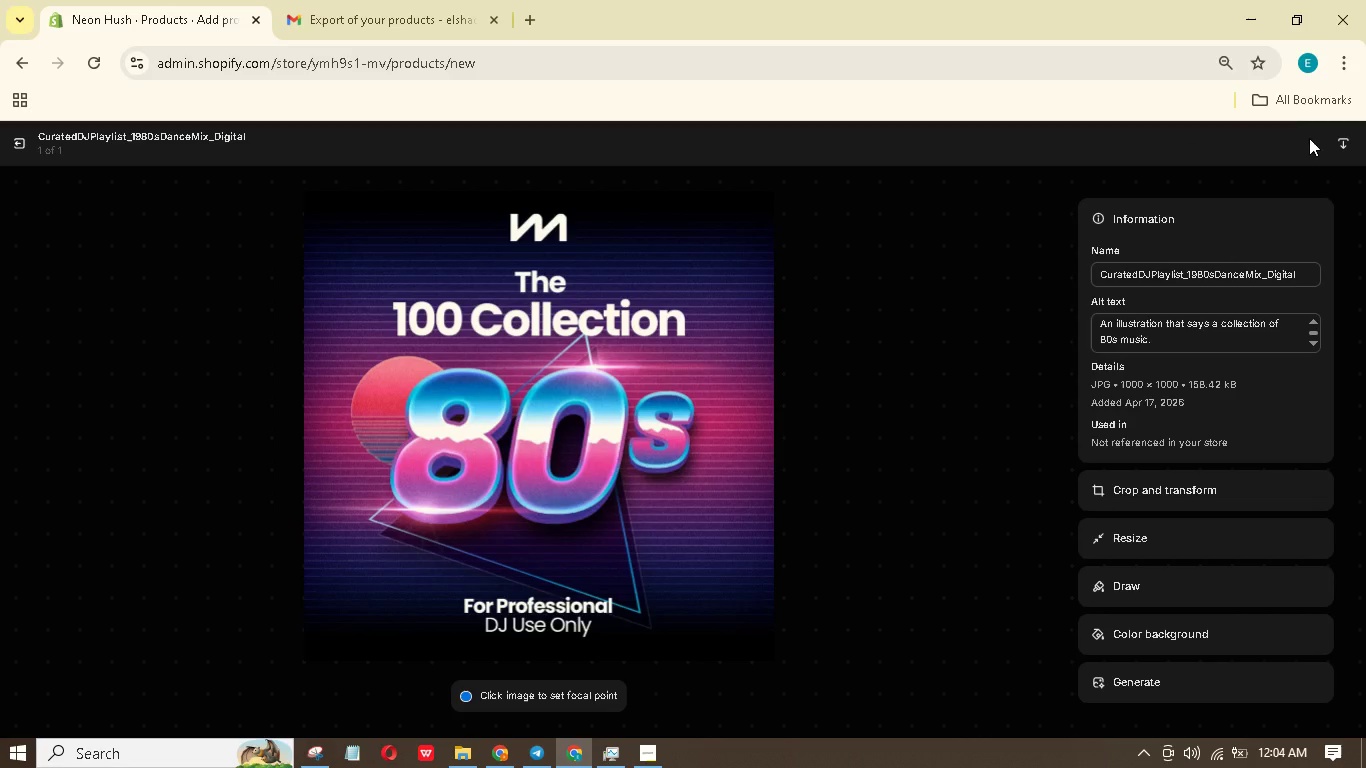 
left_click([13, 141])
 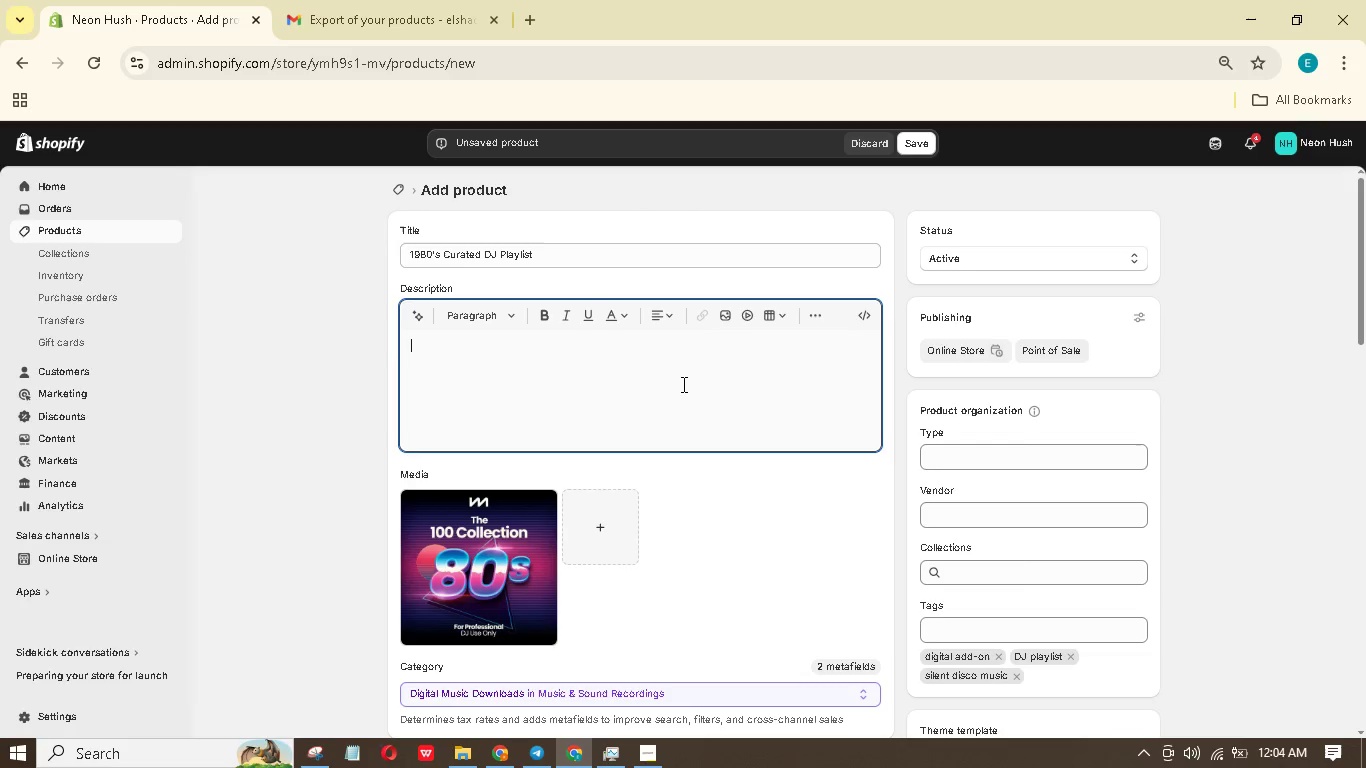 
type(No DJ? No problem. THIS 4-hour profwssionally mixed digital playlist spans 1980s pop, new ave)
key(Backspace)
key(Backspace)
key(Backspace)
type(wave, nd dane classics. threee)
key(Backspace)
type( separate audio files (CHAnnel A,B,C) lodonto your phone or laptop and plug into the transmitter. Seamless transitions, no dead air.)
 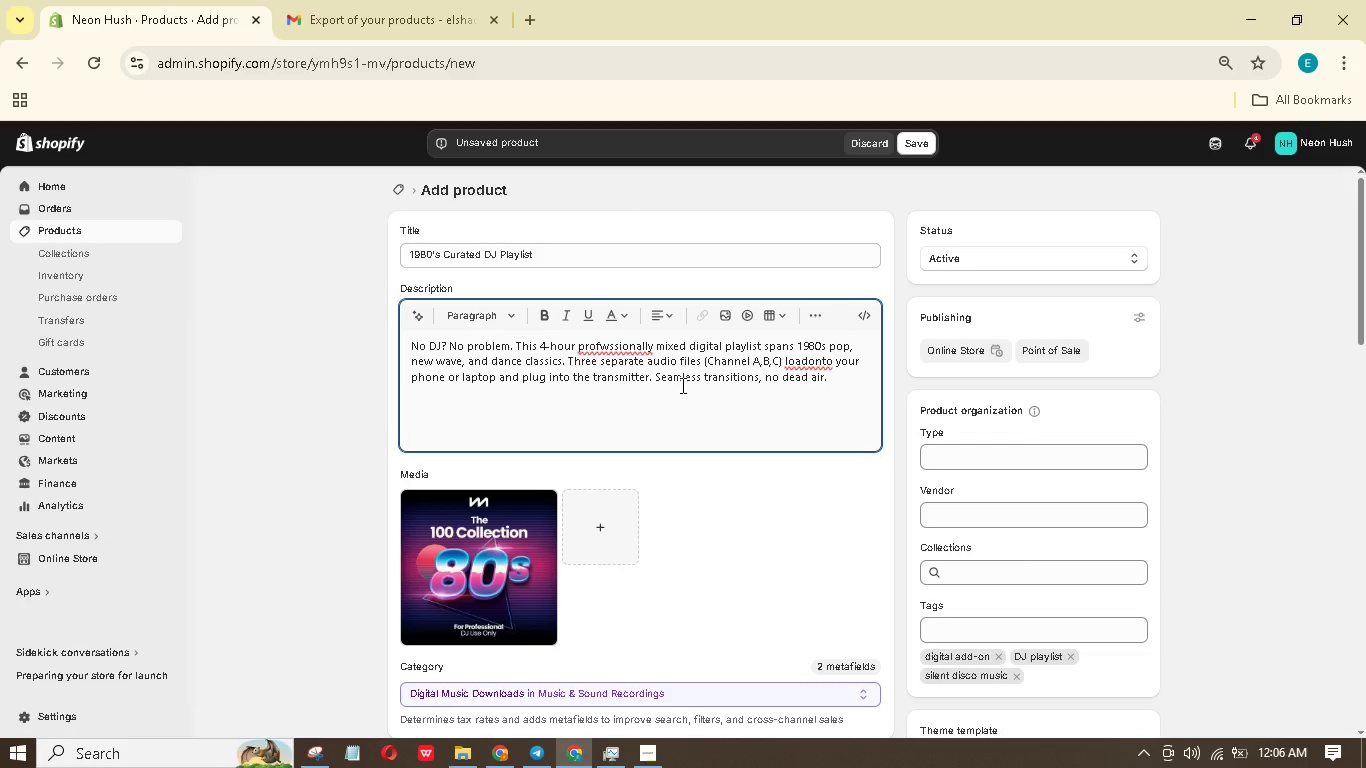 
wait(9.5)
 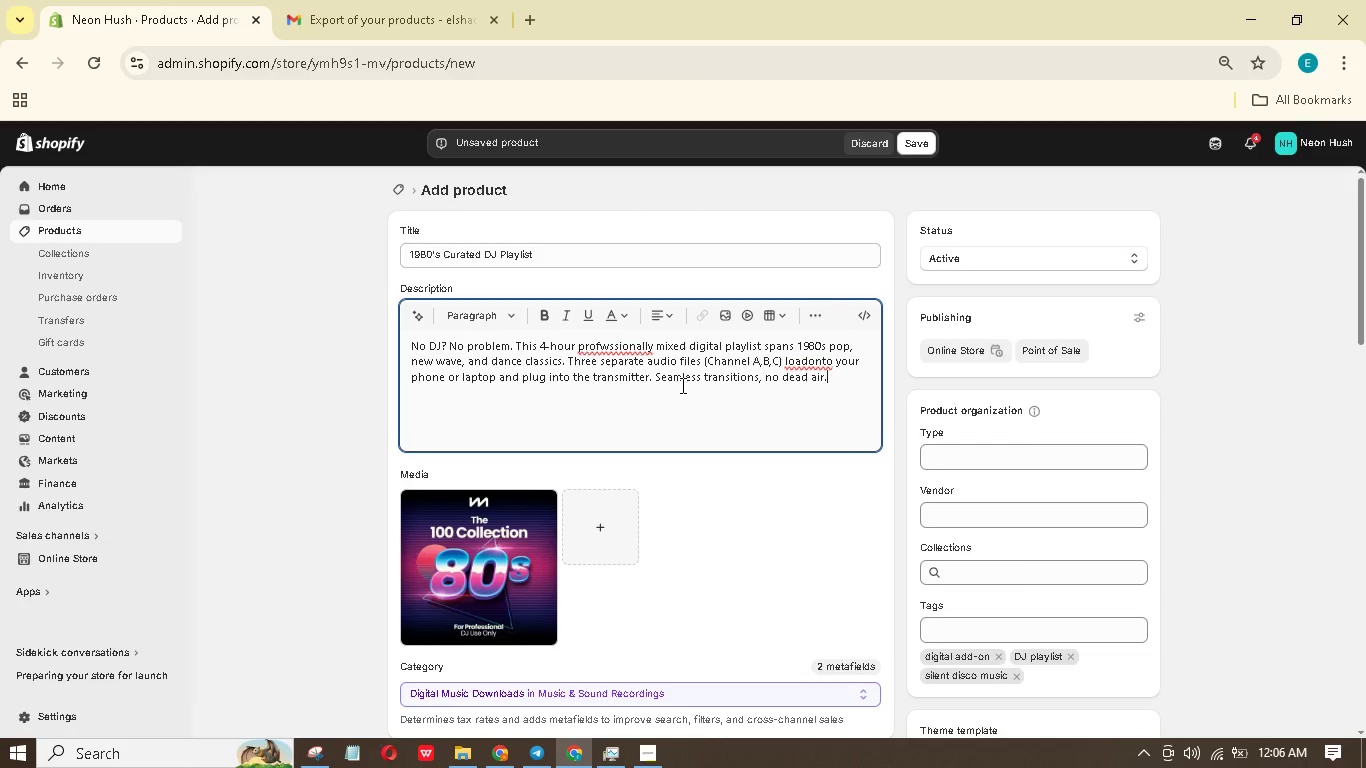 
left_click([809, 365])
 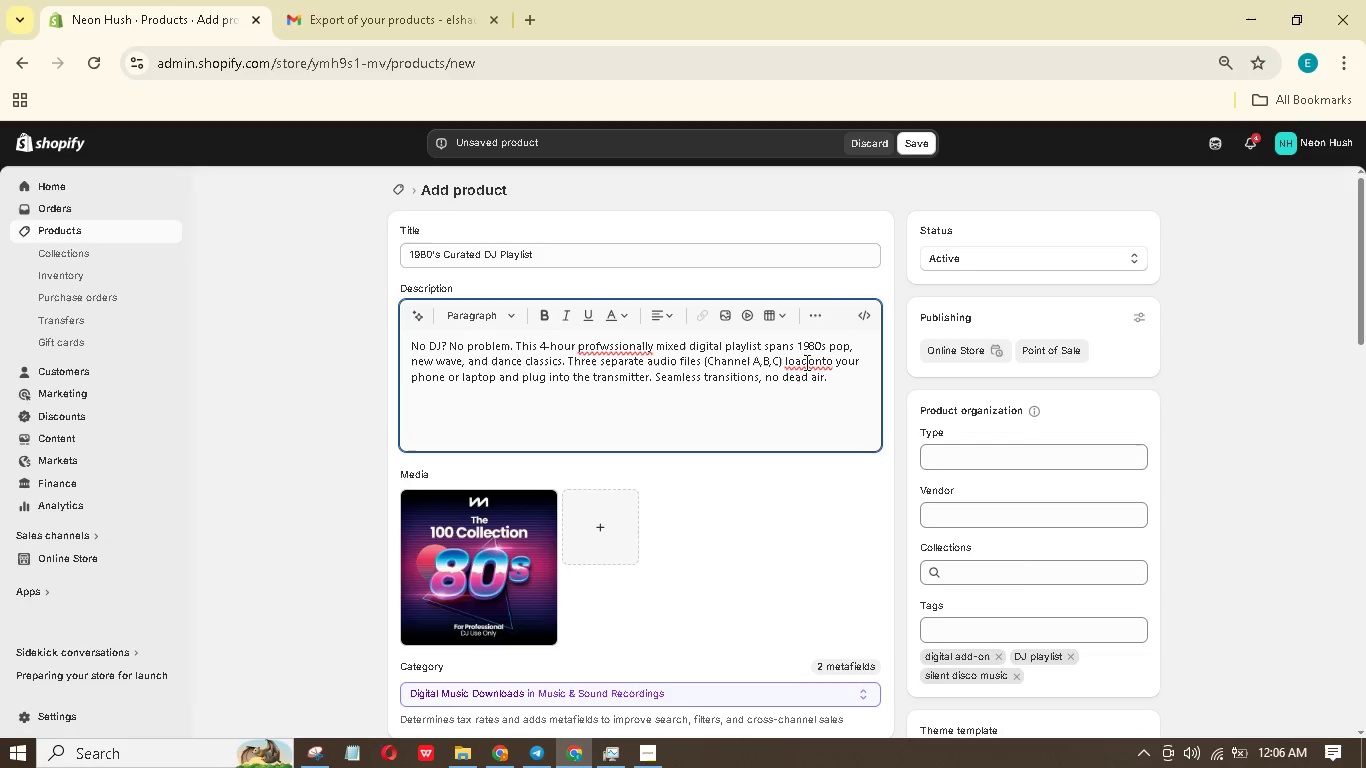 
key(Space)
 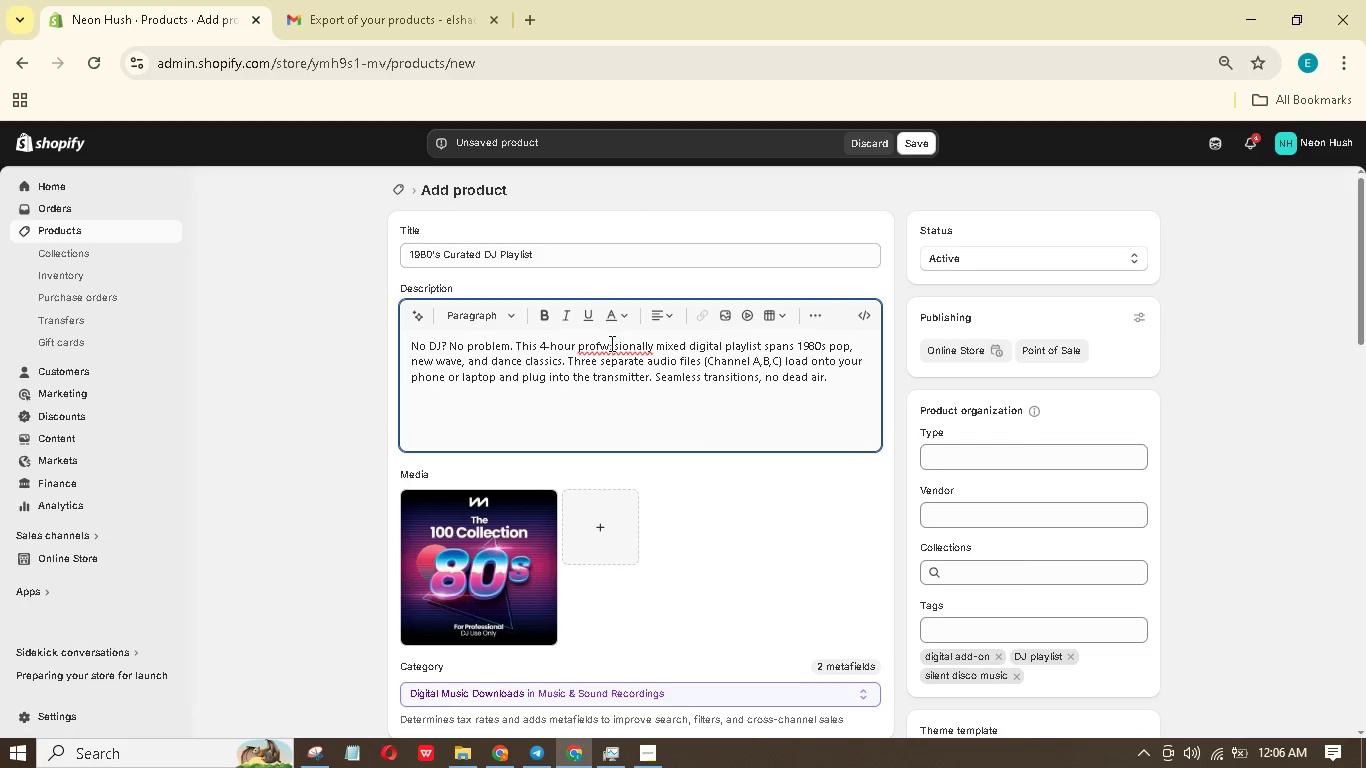 
left_click([610, 343])
 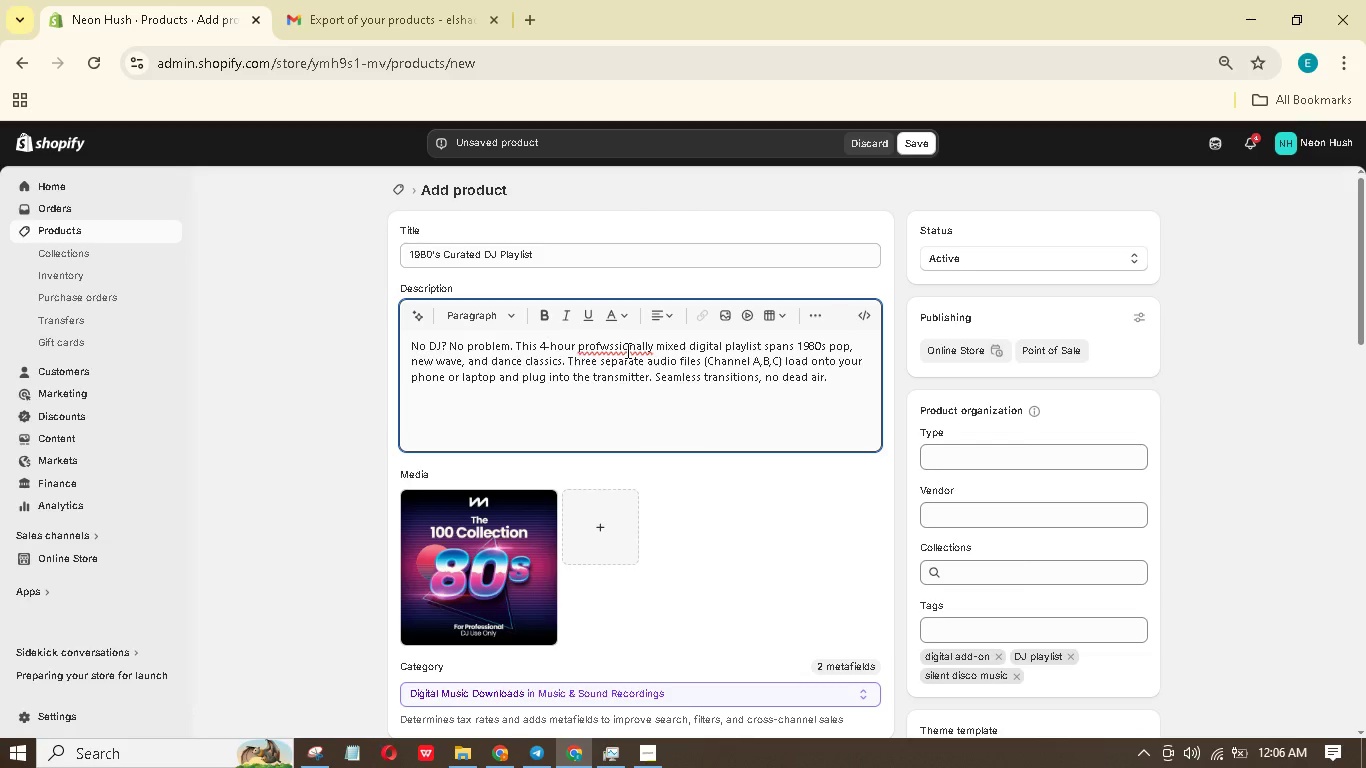 
key(Backspace)
 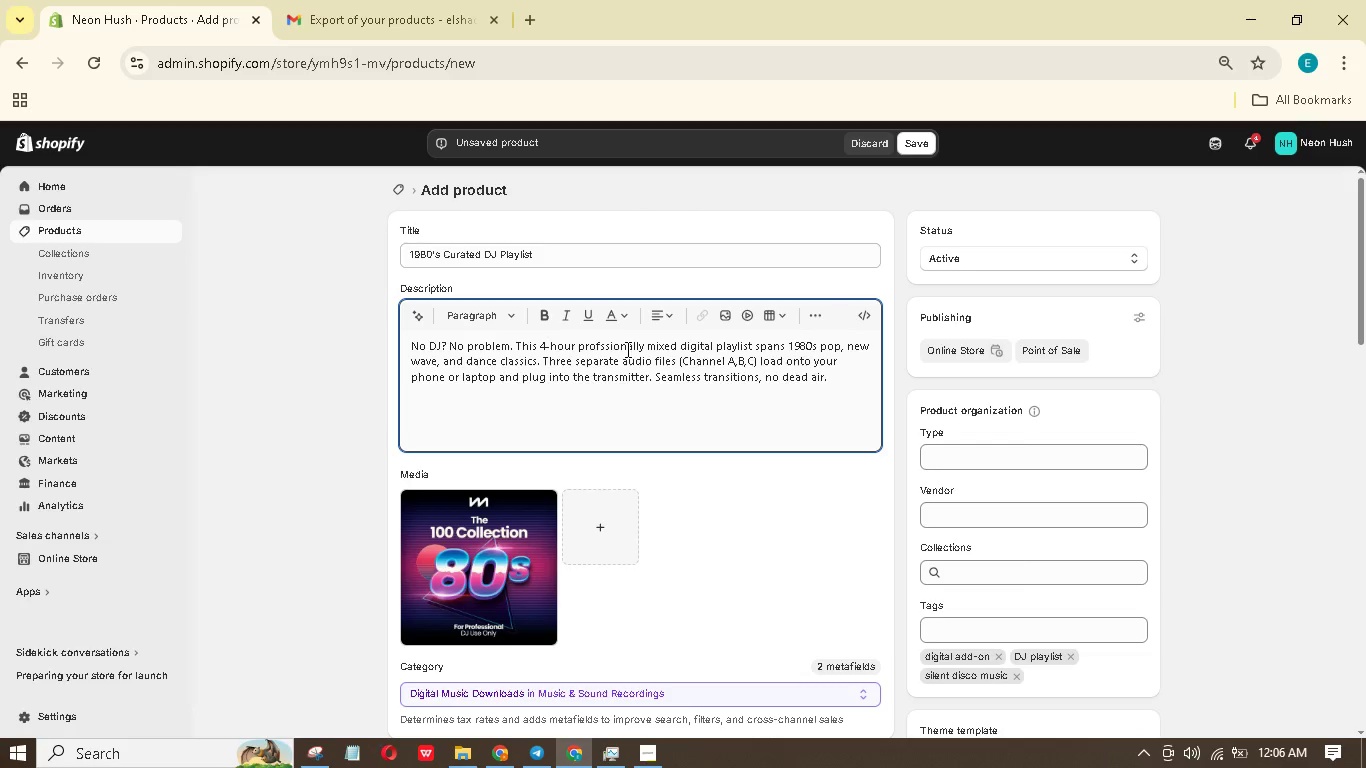 
key(F)
 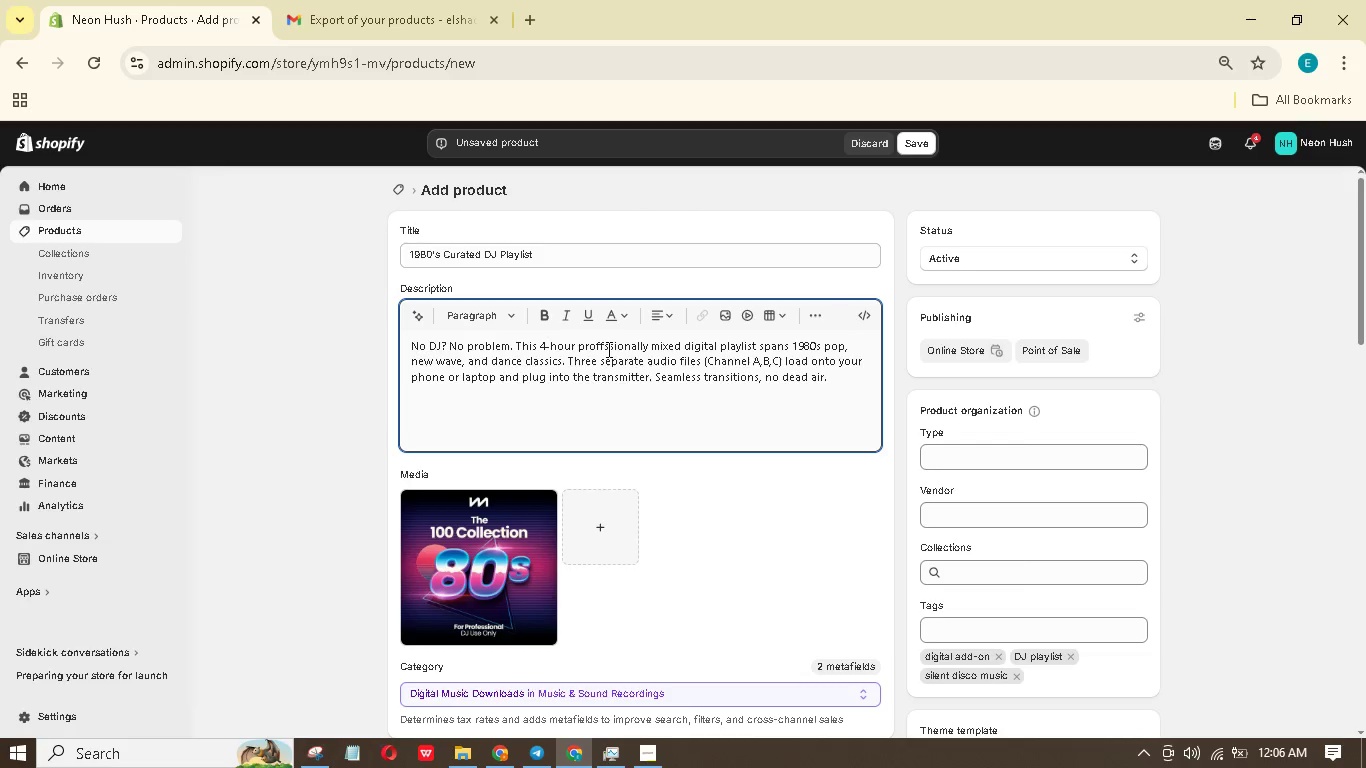 
left_click([606, 347])
 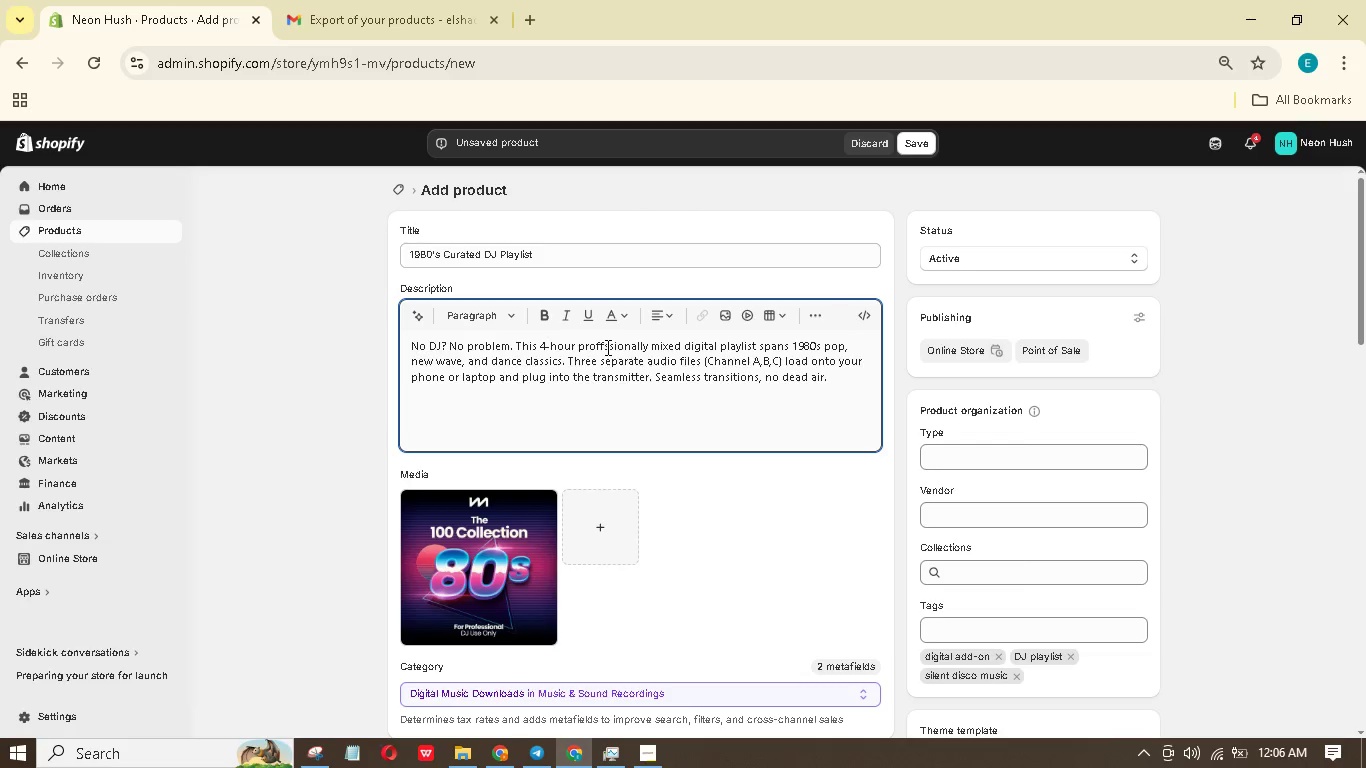 
key(E)
 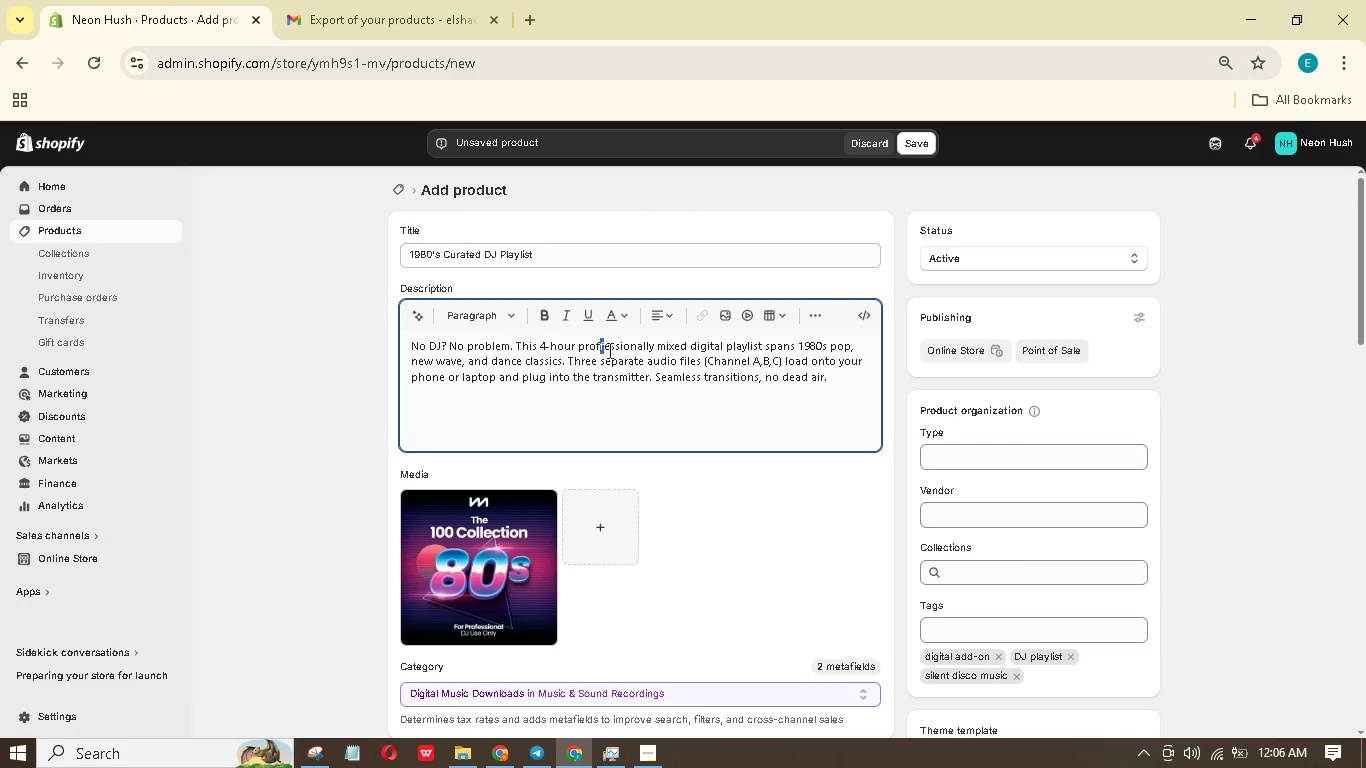 
key(Backspace)
 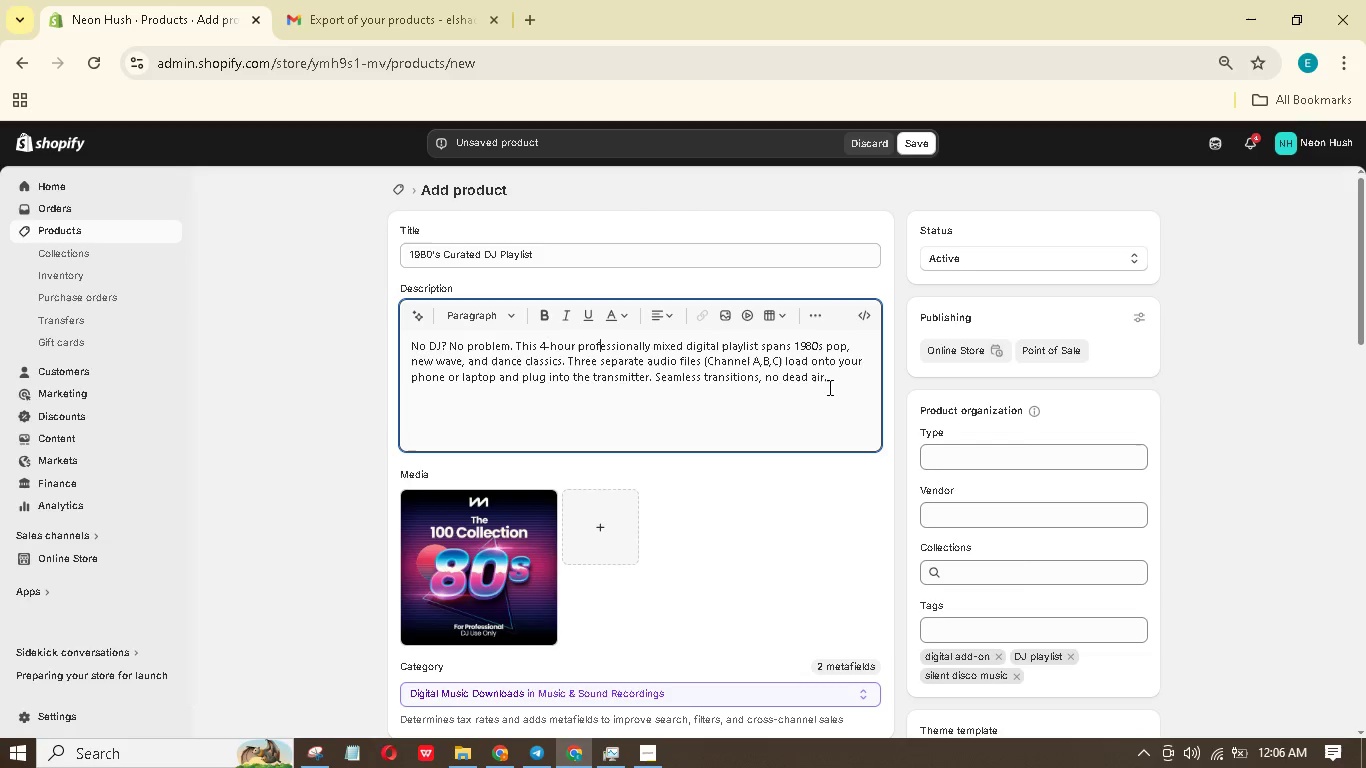 
scroll: coordinate [828, 383], scroll_direction: down, amount: 15.0
 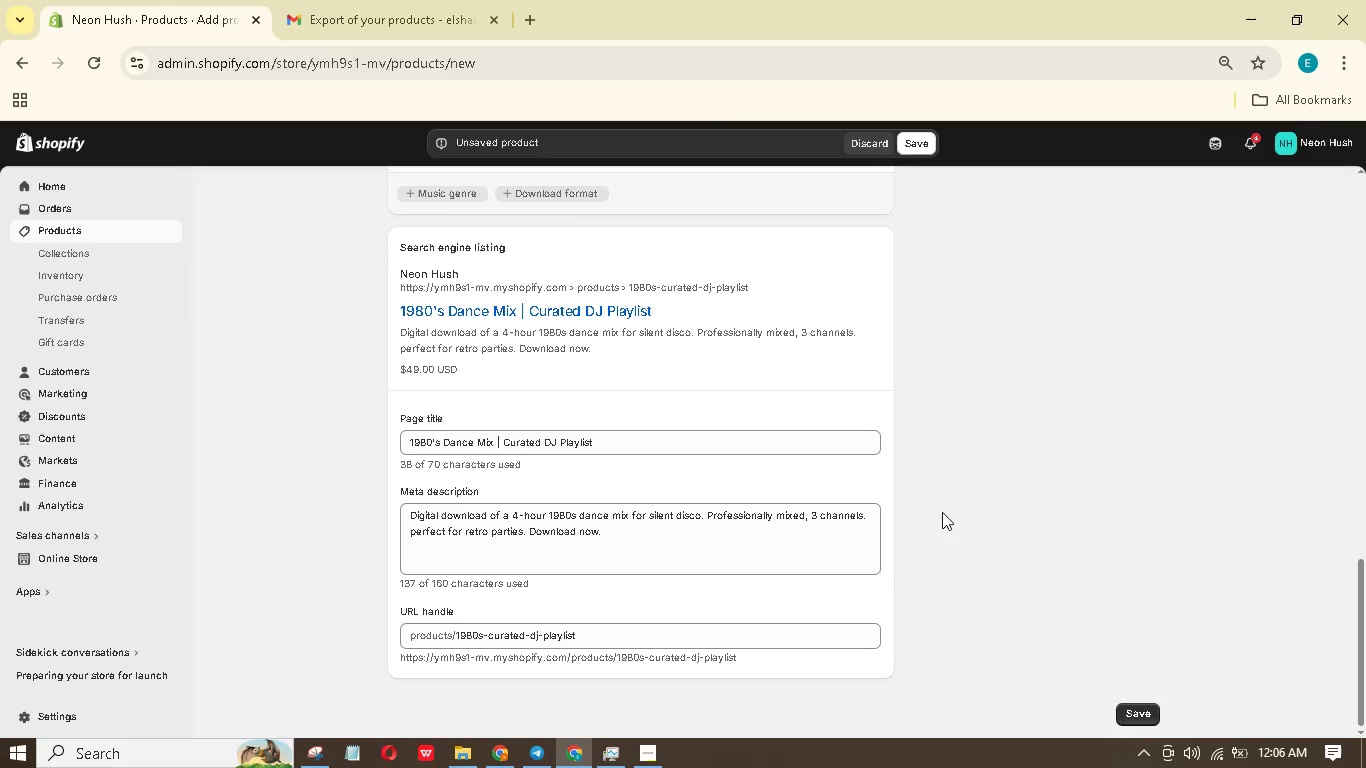 
left_click([1139, 719])
 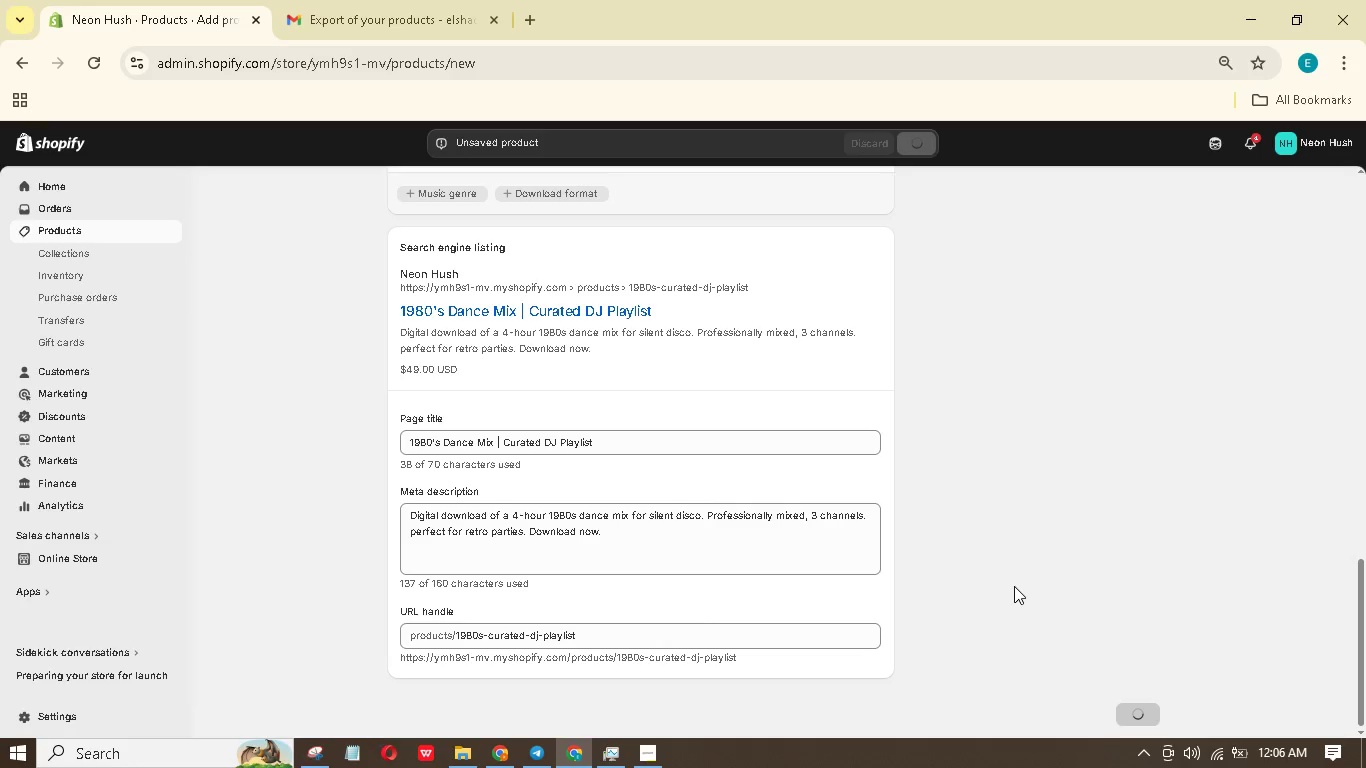 
wait(9.36)
 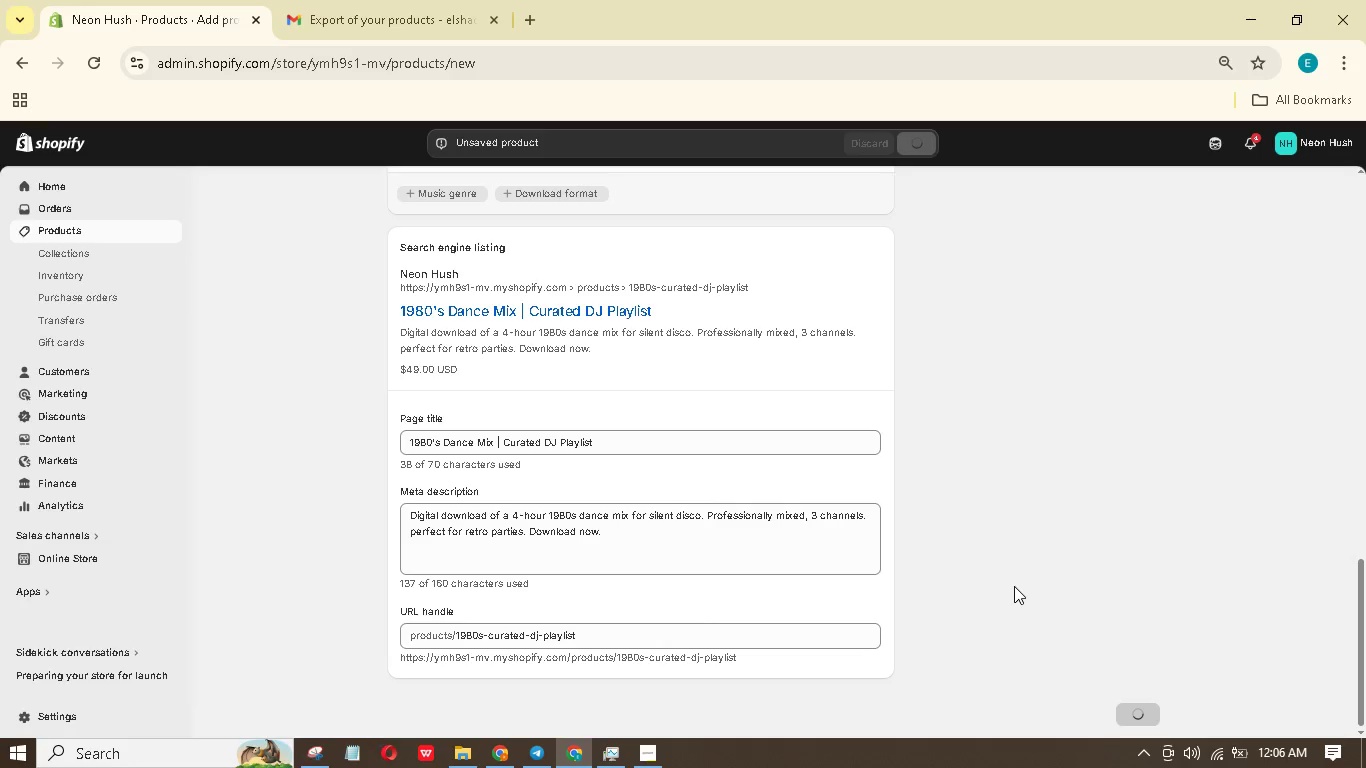 
scroll: coordinate [598, 537], scroll_direction: down, amount: 7.0
 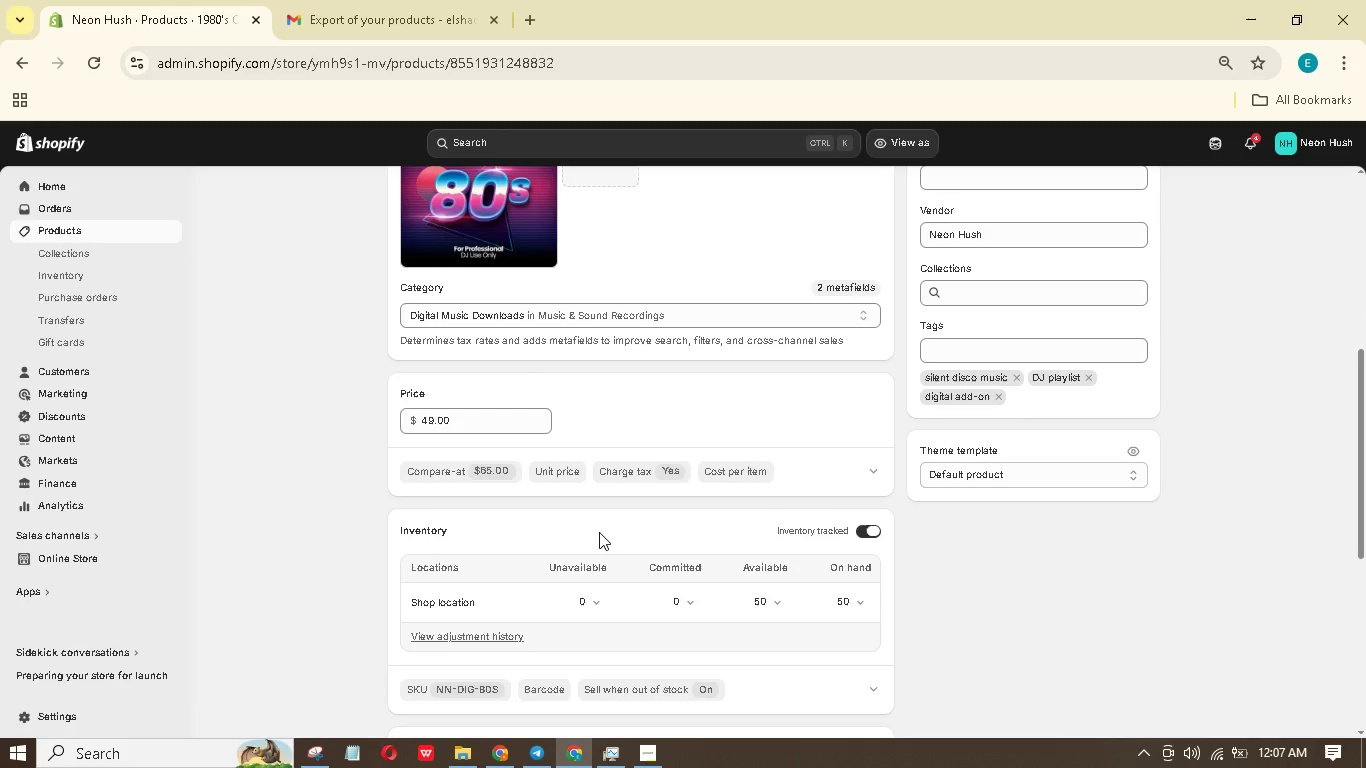 
scroll: coordinate [601, 518], scroll_direction: up, amount: 16.0
 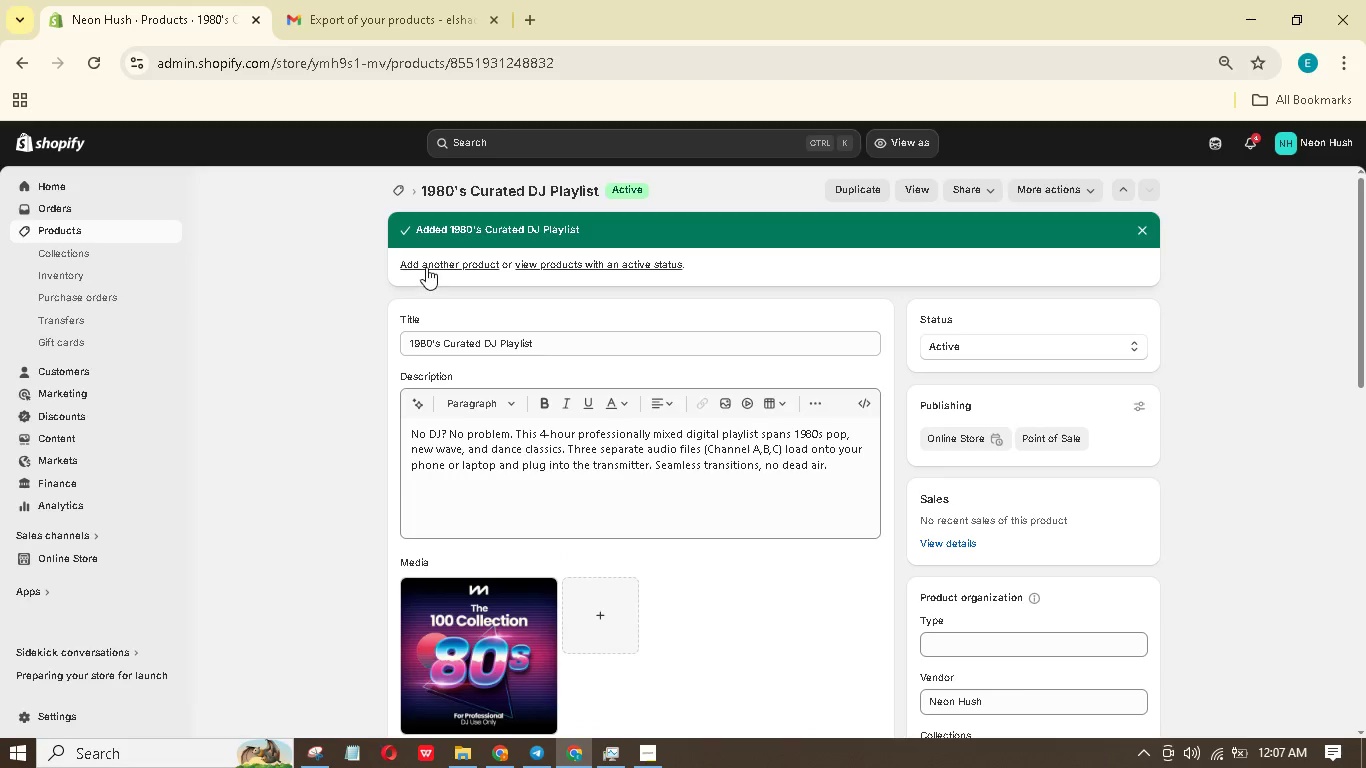 
left_click([426, 267])
 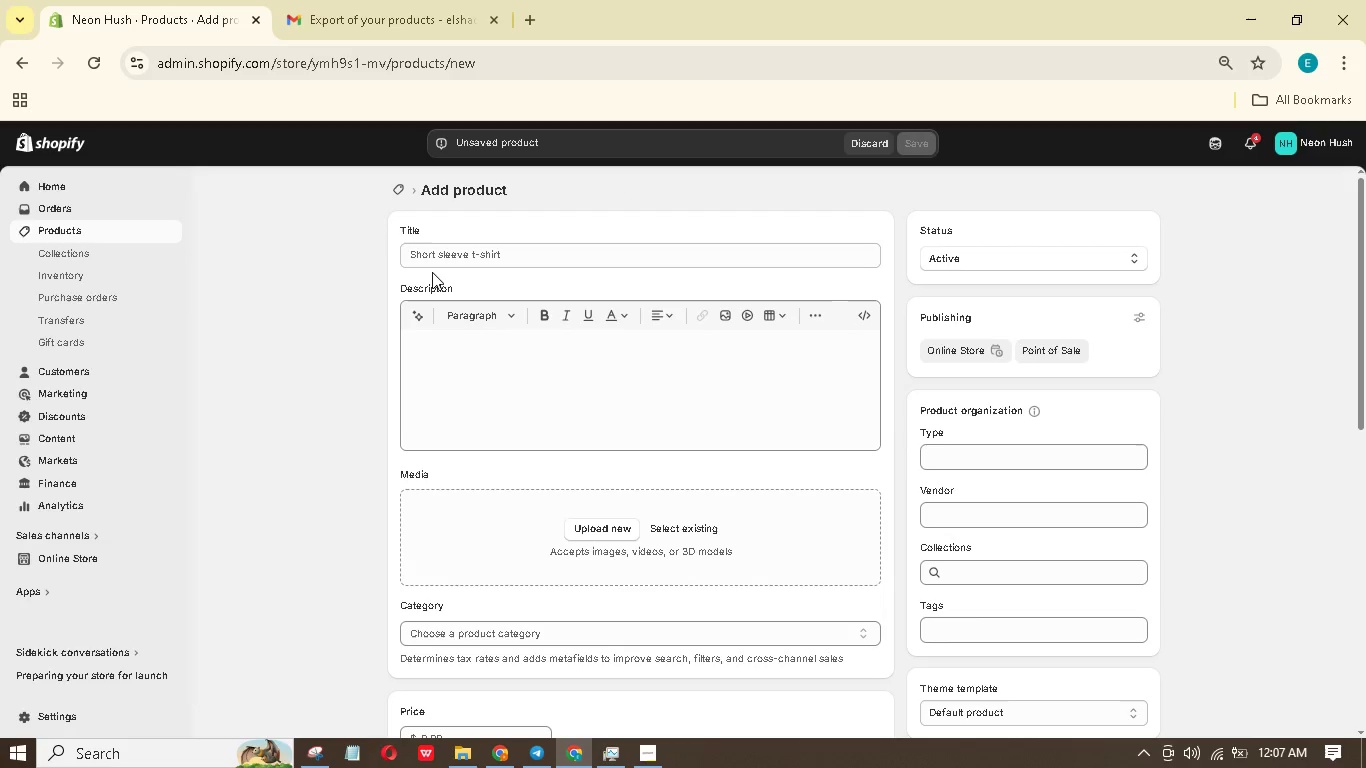 
wait(5.84)
 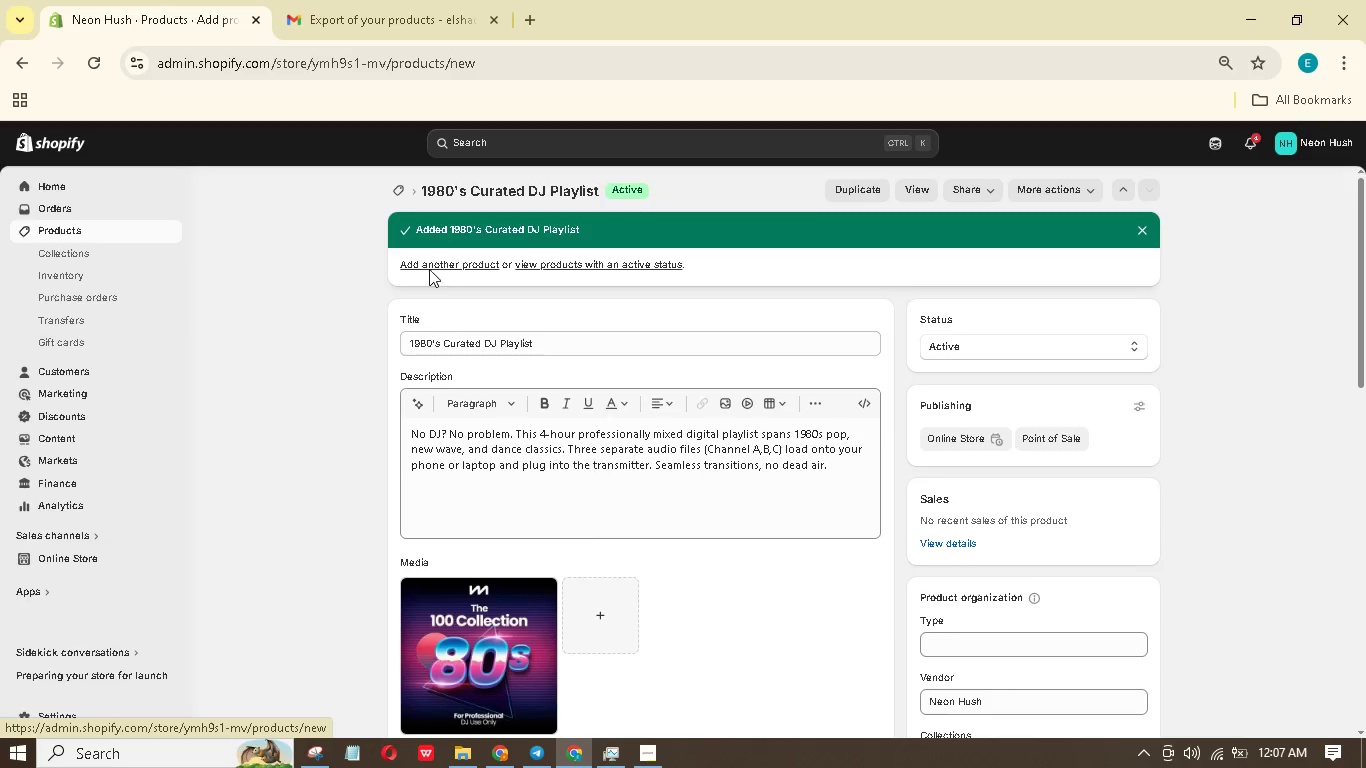 
left_click([480, 256])
 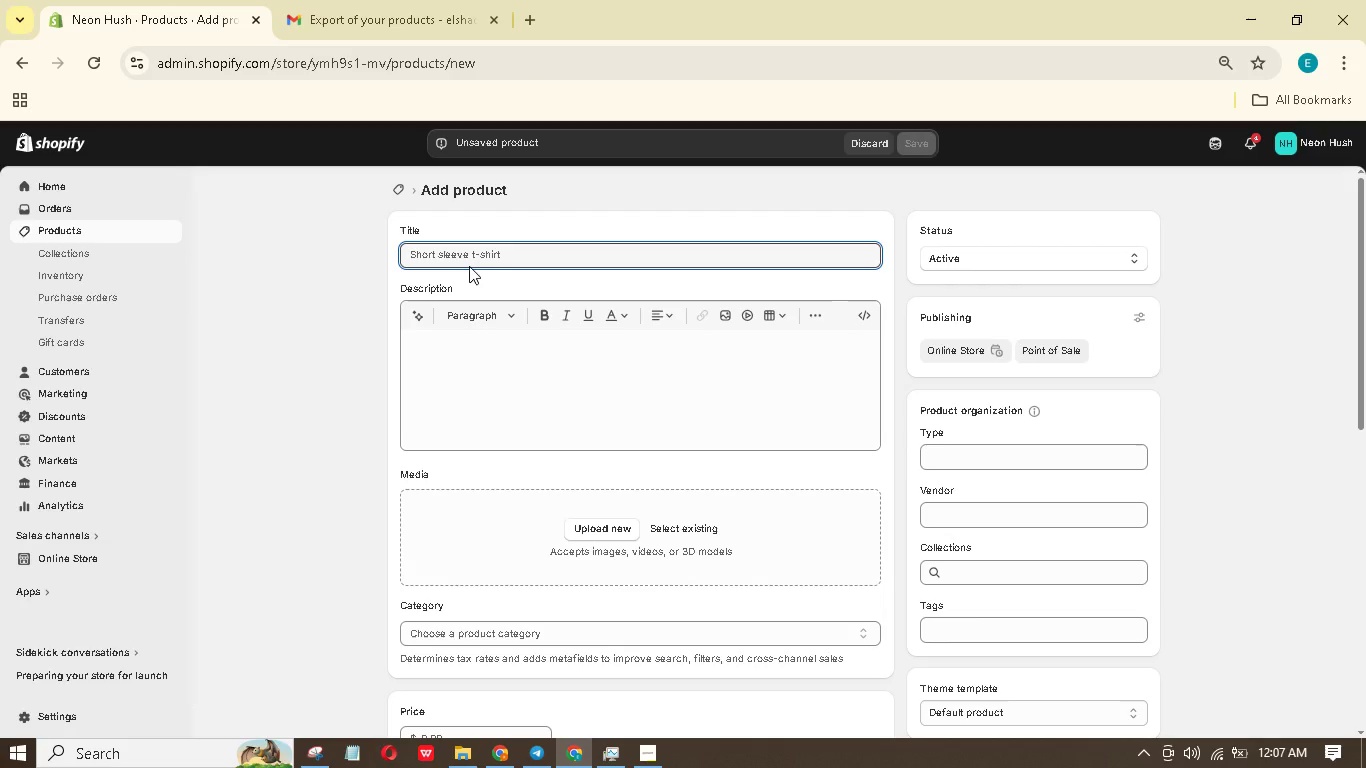 
type(Curated Dj playlist - Top)
 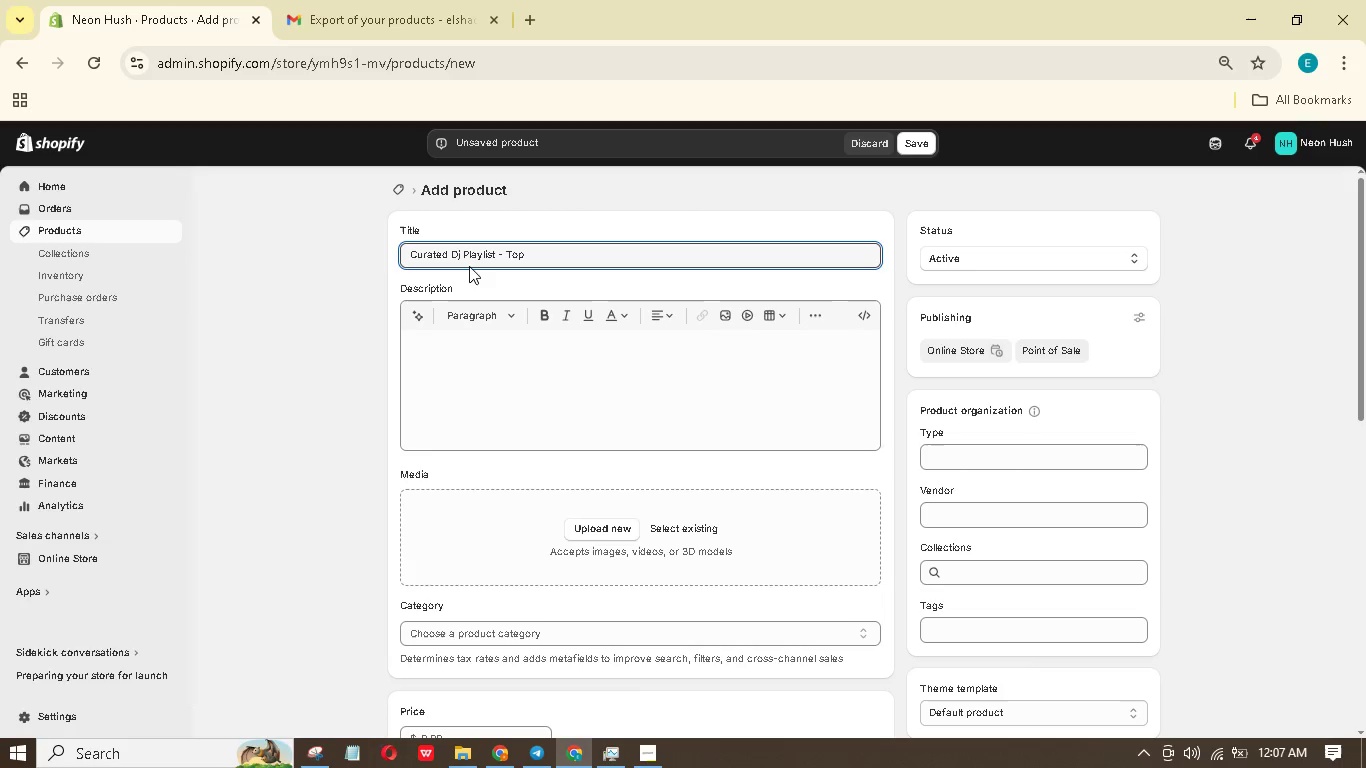 
wait(8.41)
 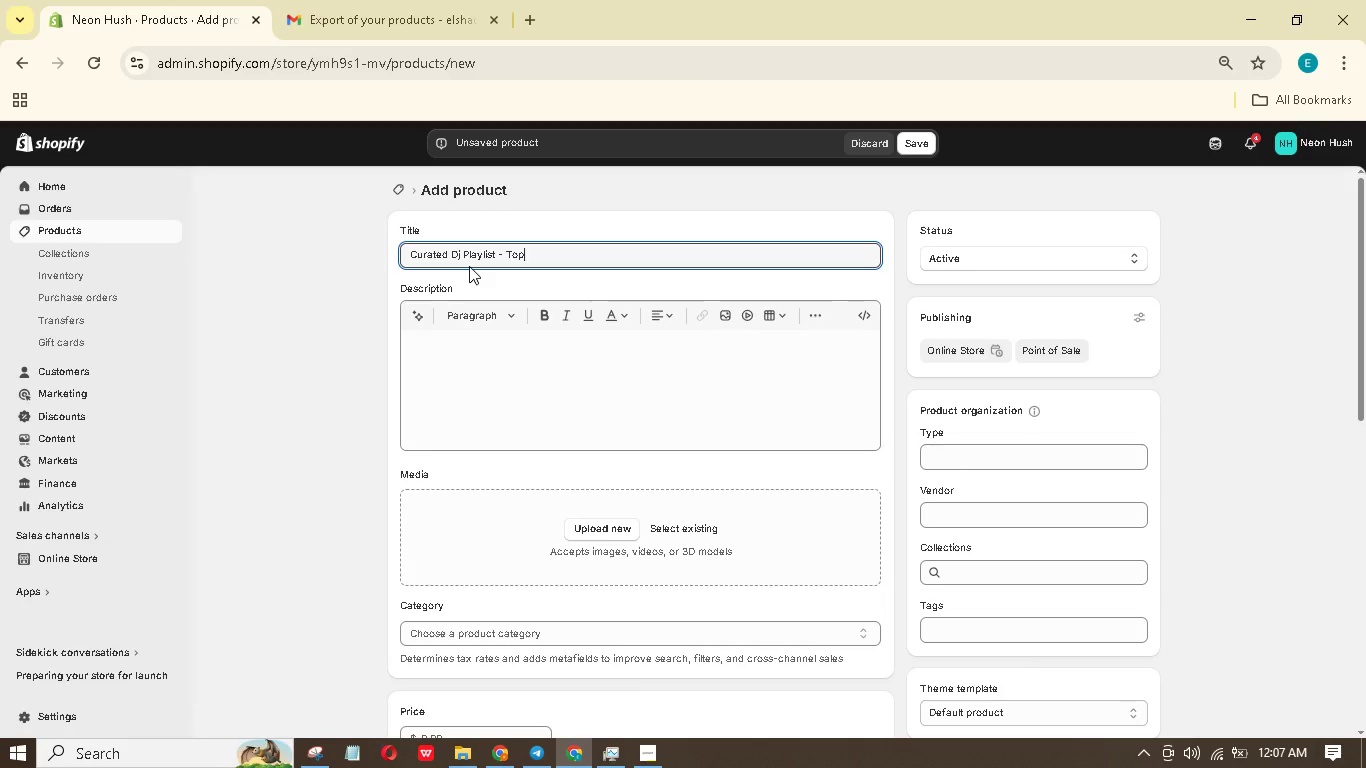 
type( 40 hits)
 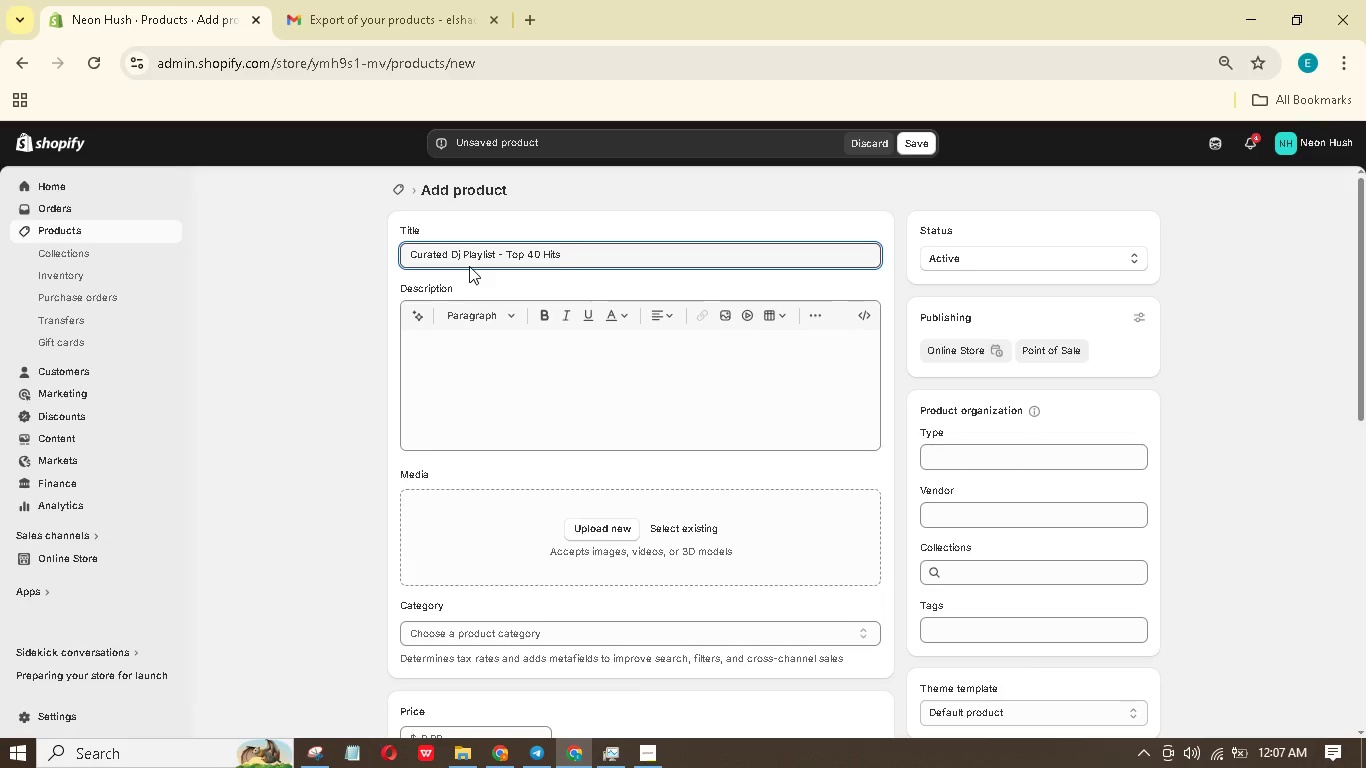 
key(Backspace)
 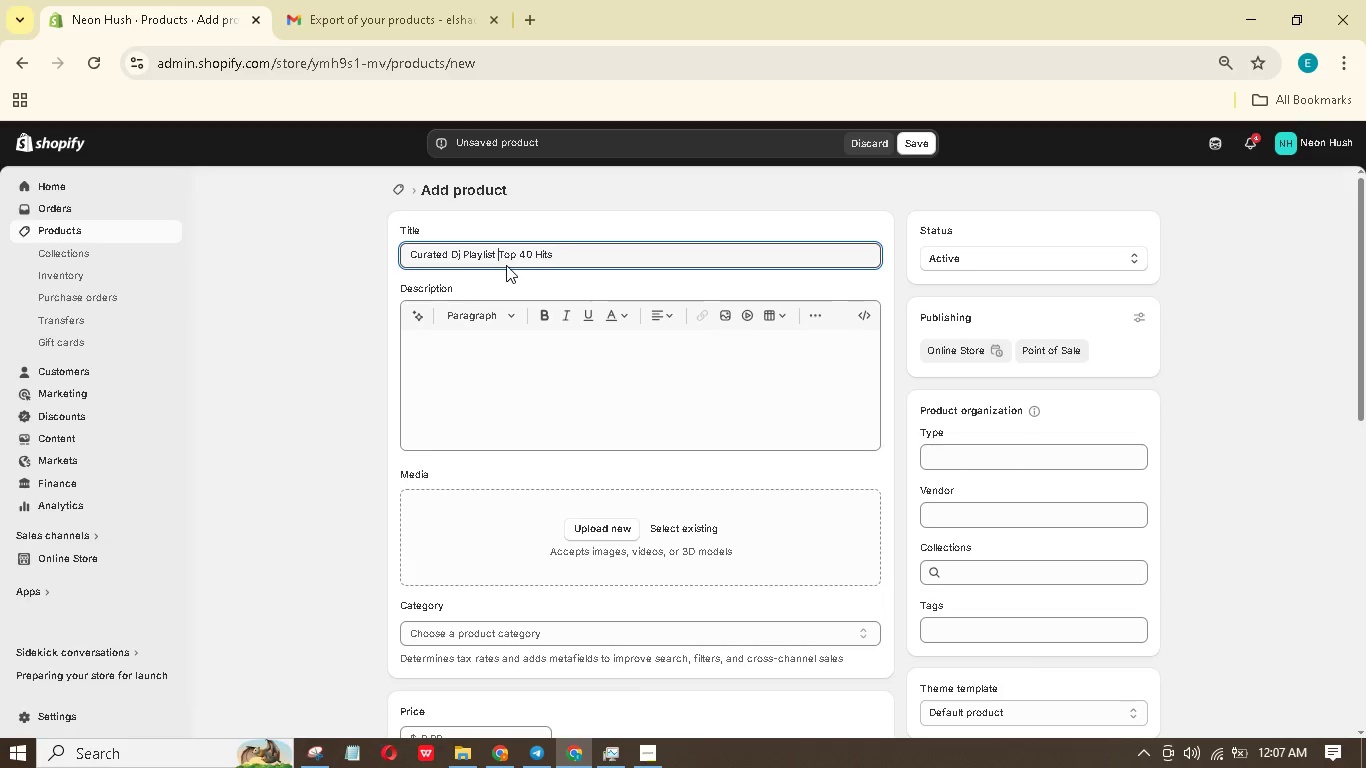 
key(Backspace)
 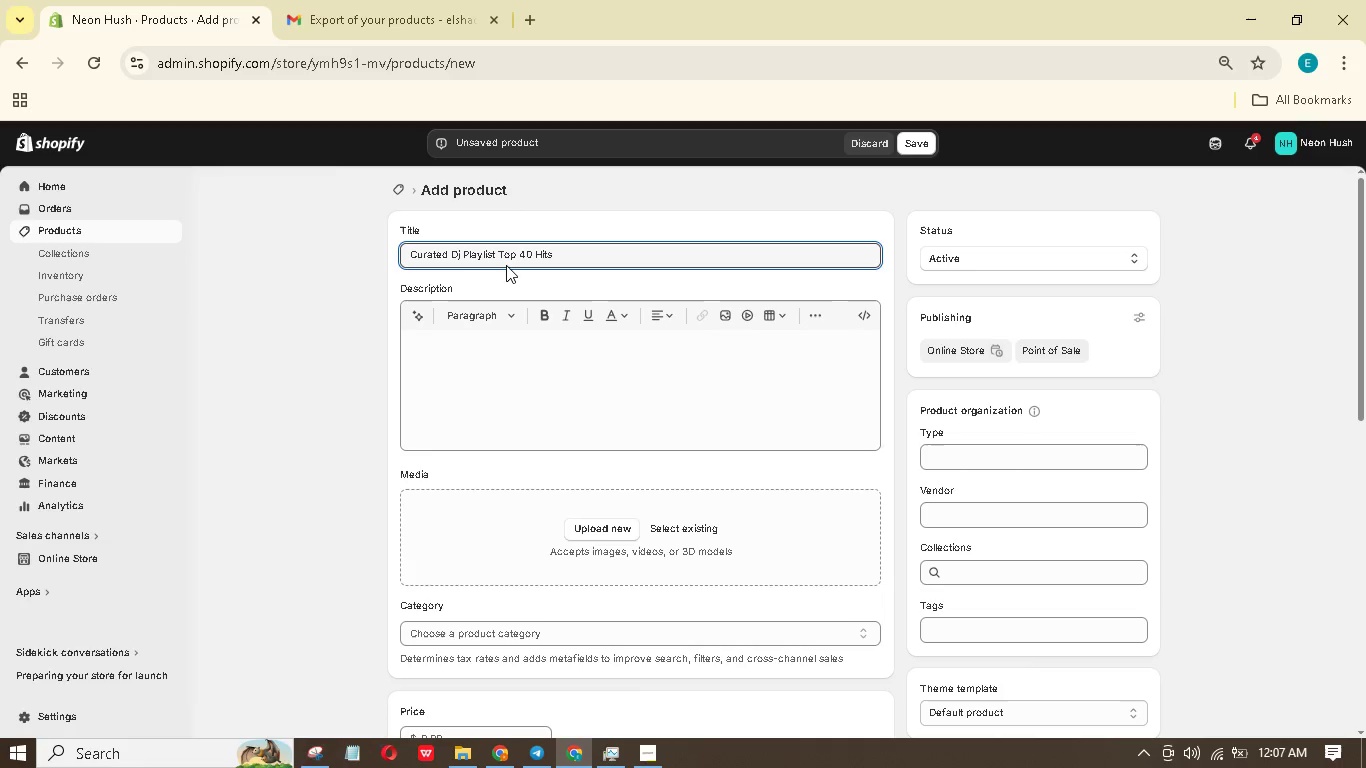 
key(Shift+Backslash)
 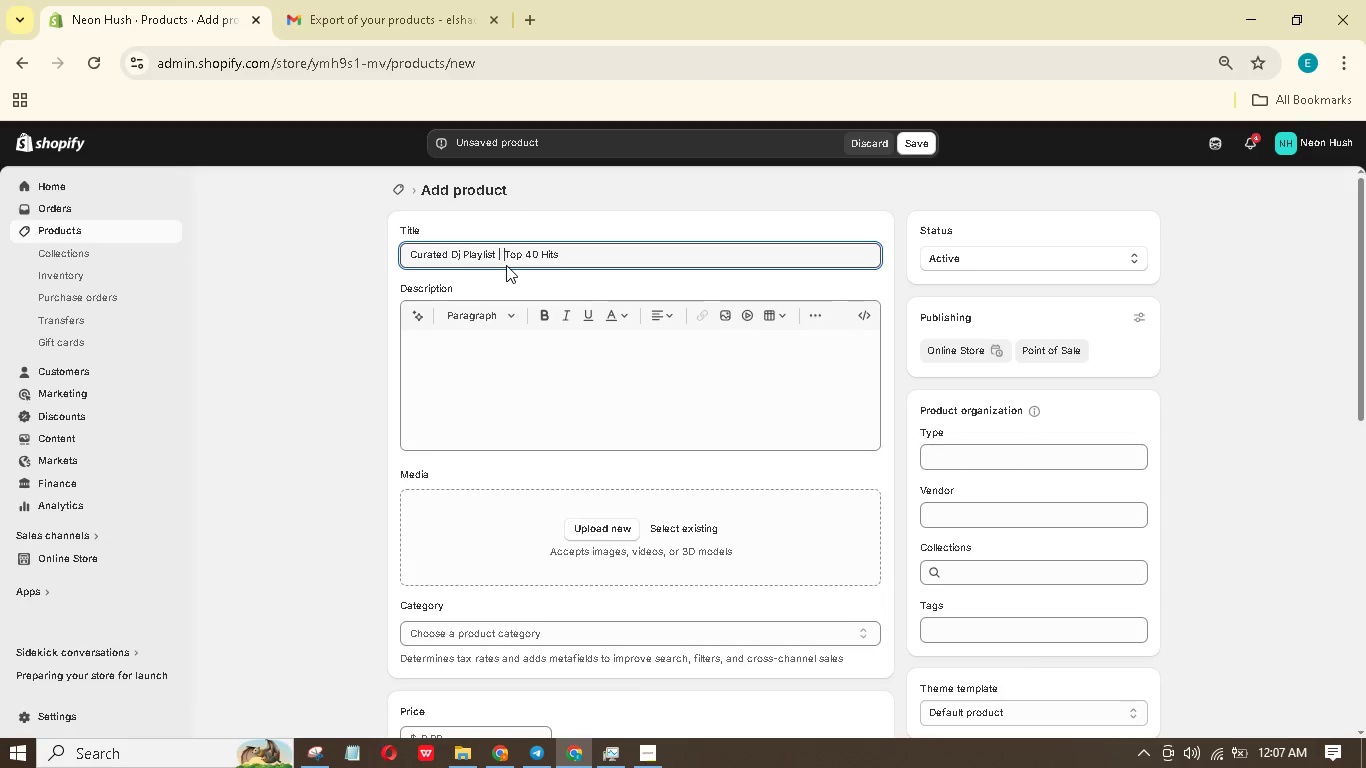 
key(Space)
 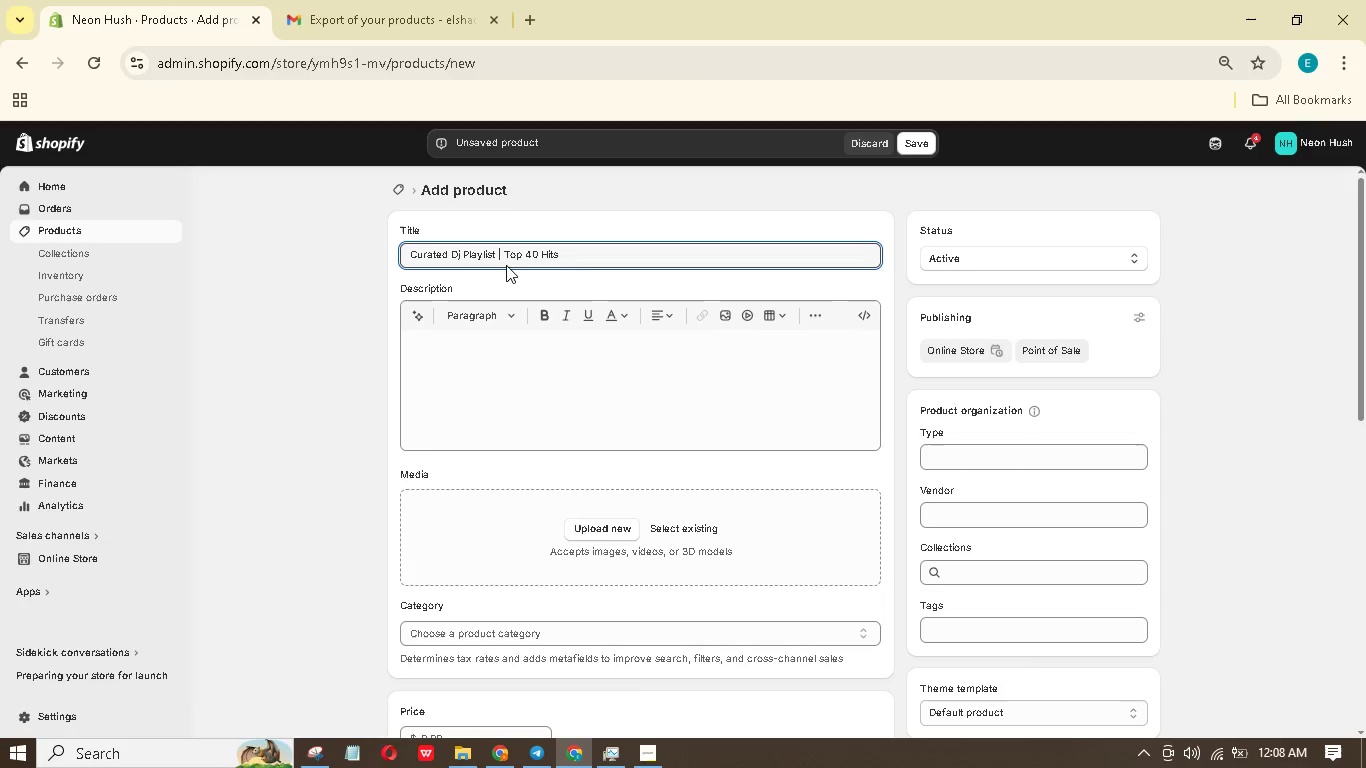 
wait(41.61)
 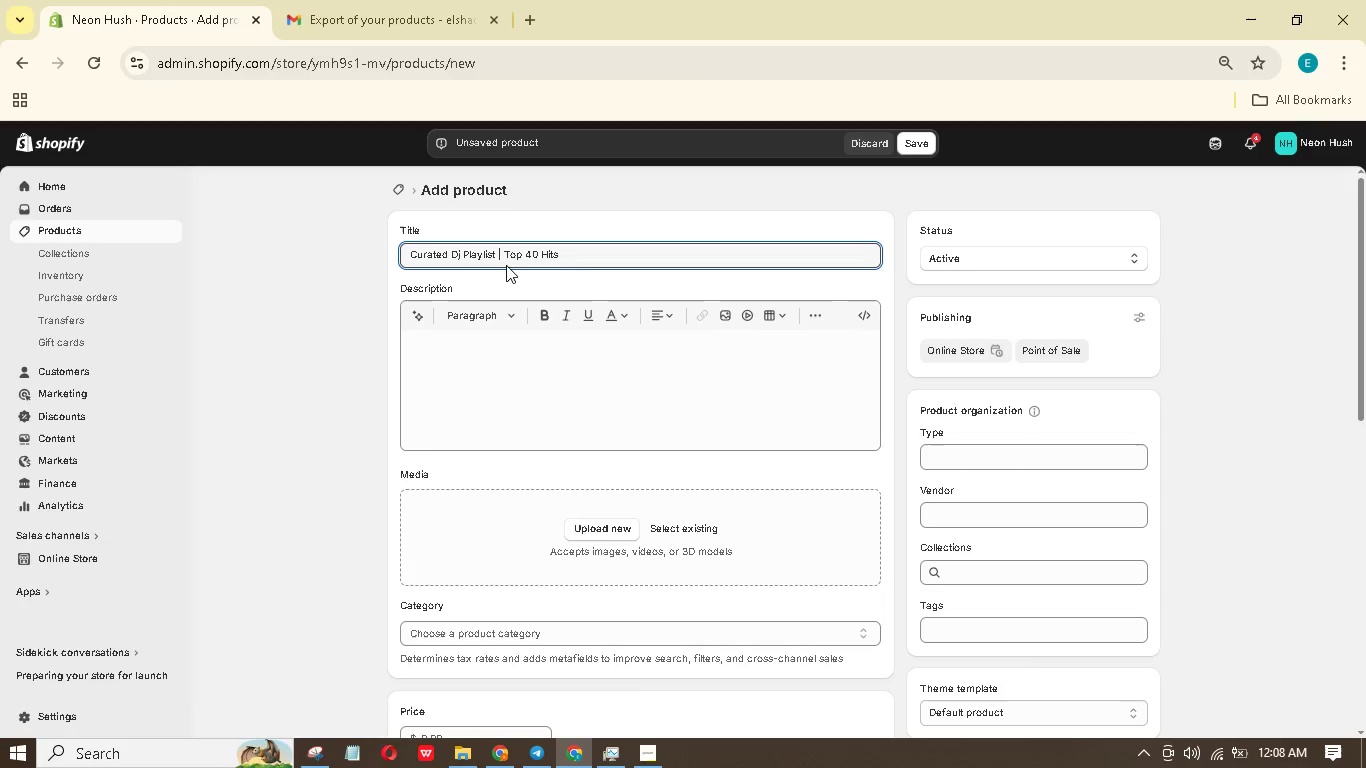 
left_click([576, 263])
 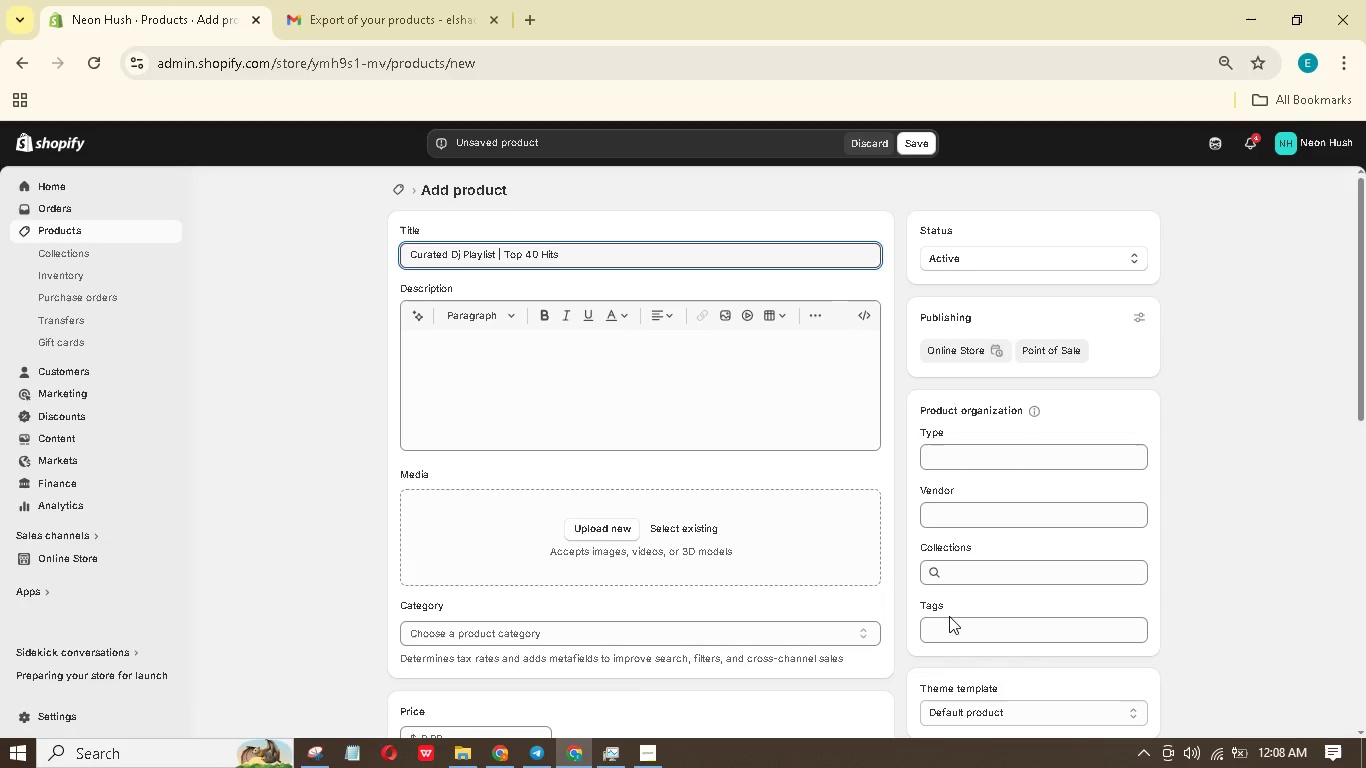 
left_click([951, 622])
 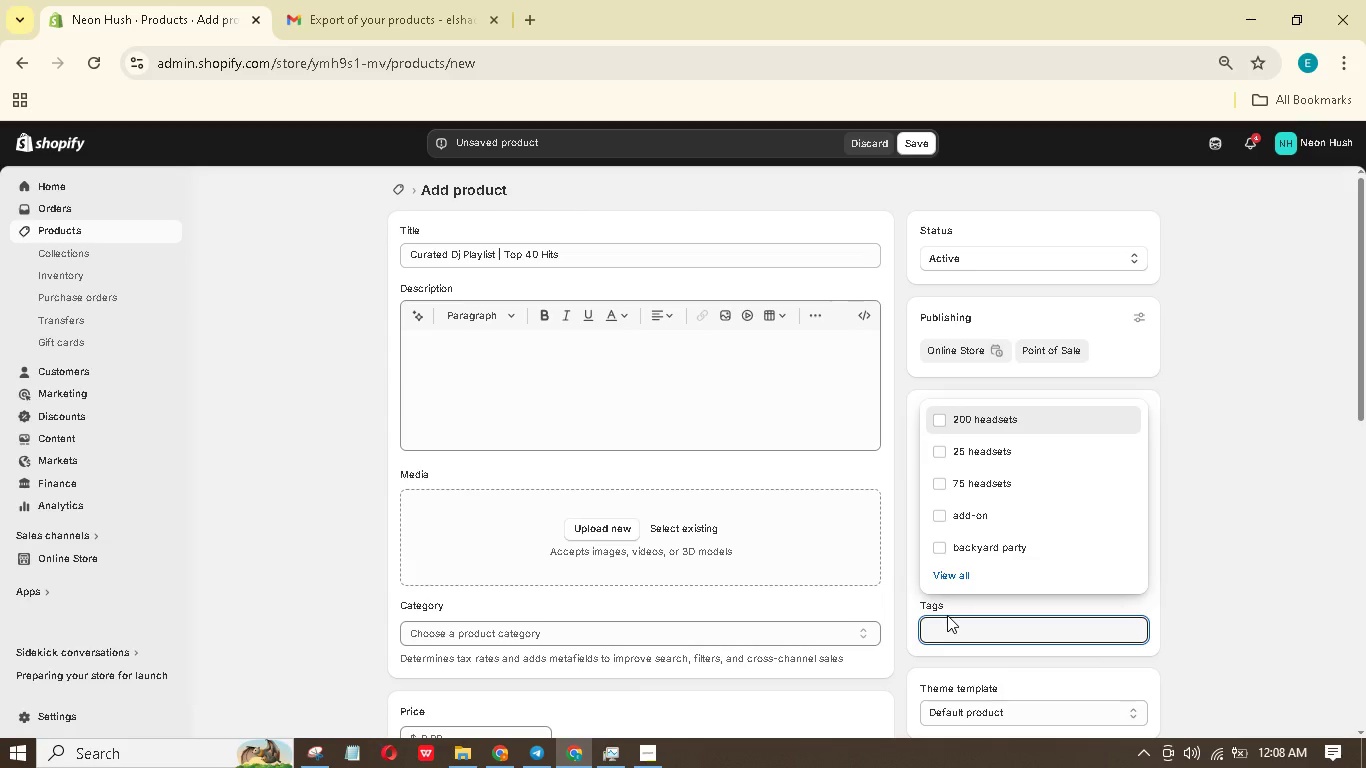 
type(digital addon)
 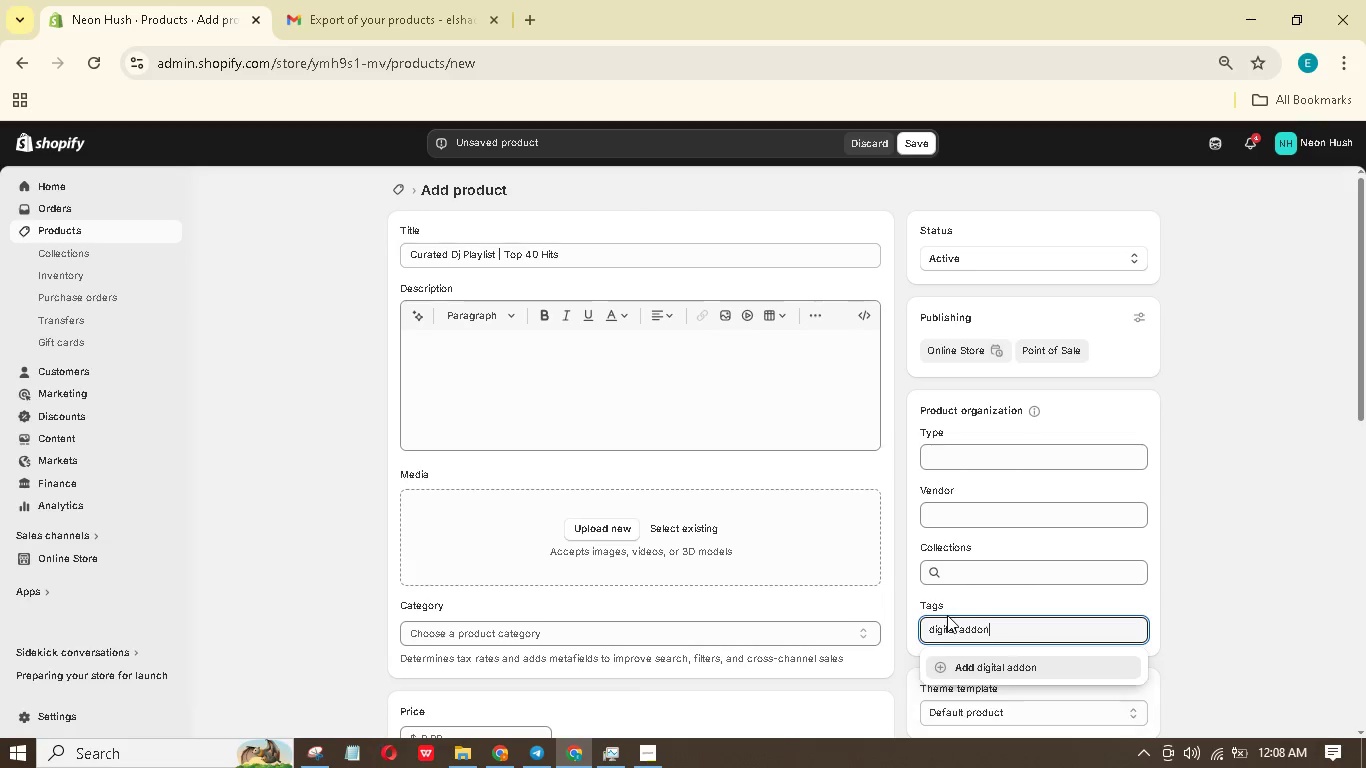 
key(Enter)
 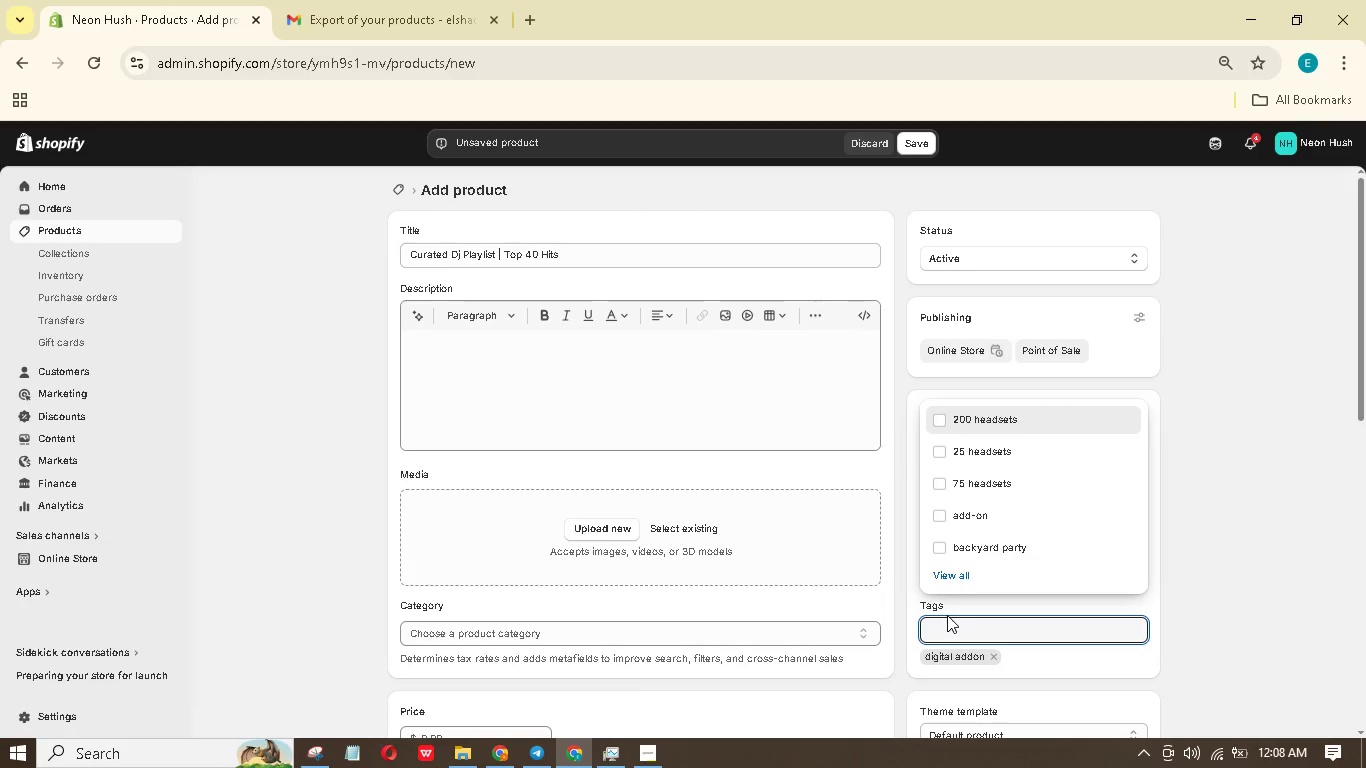 
type(DJ playlist)
 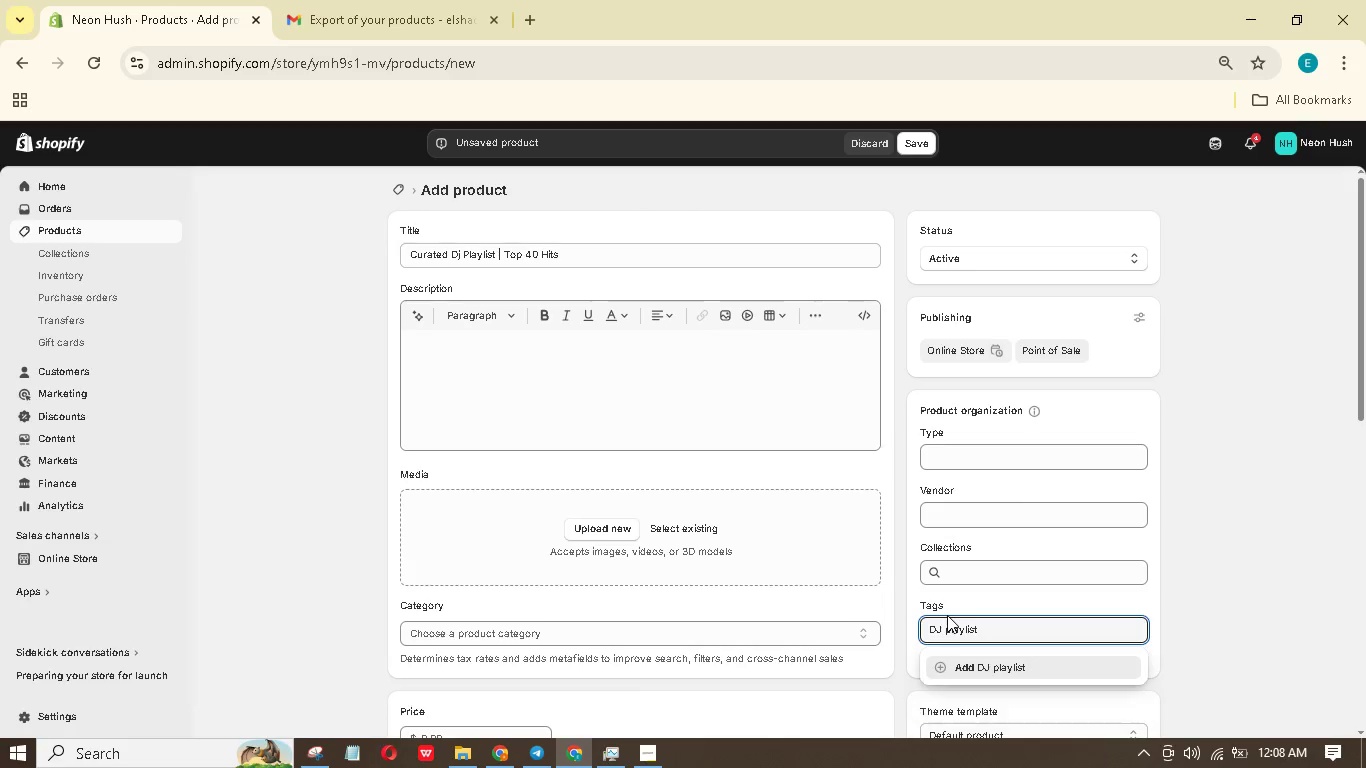 
key(Enter)
 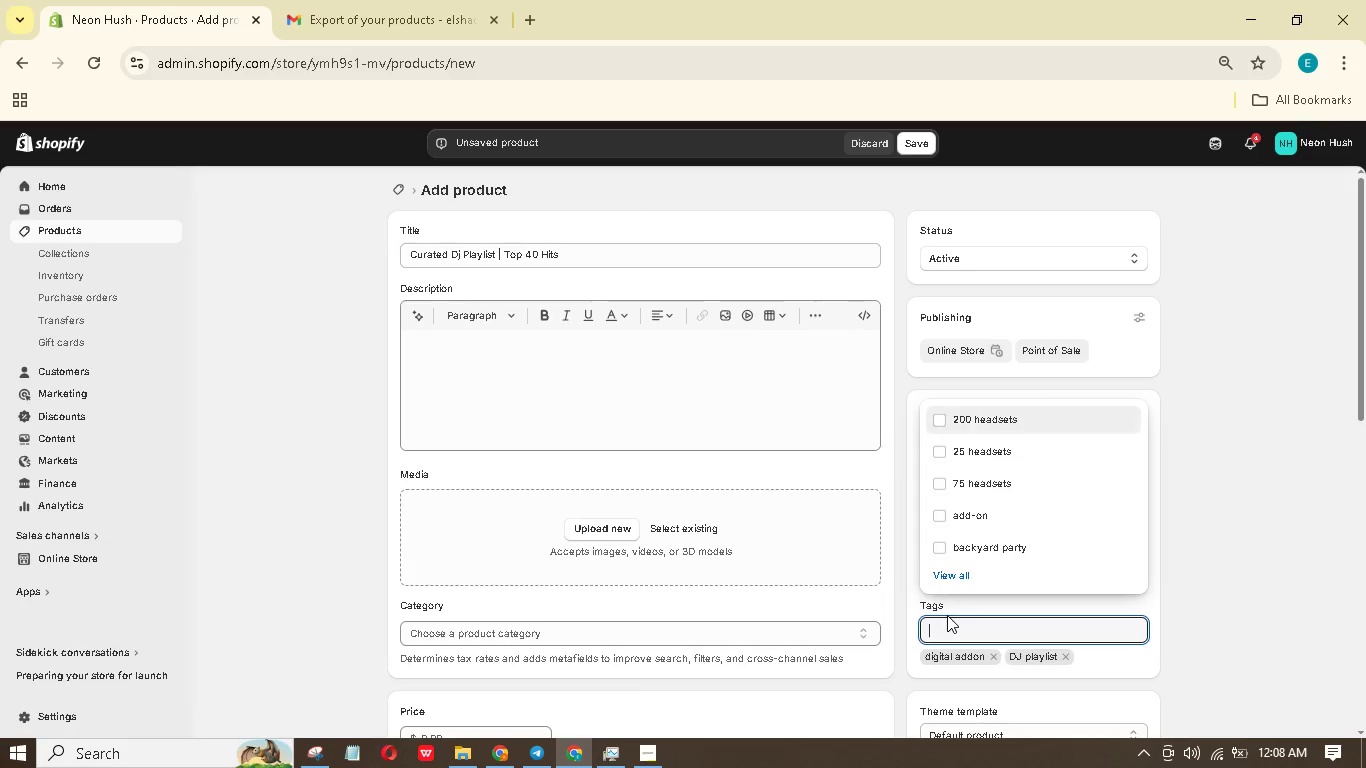 
type(top 40)
 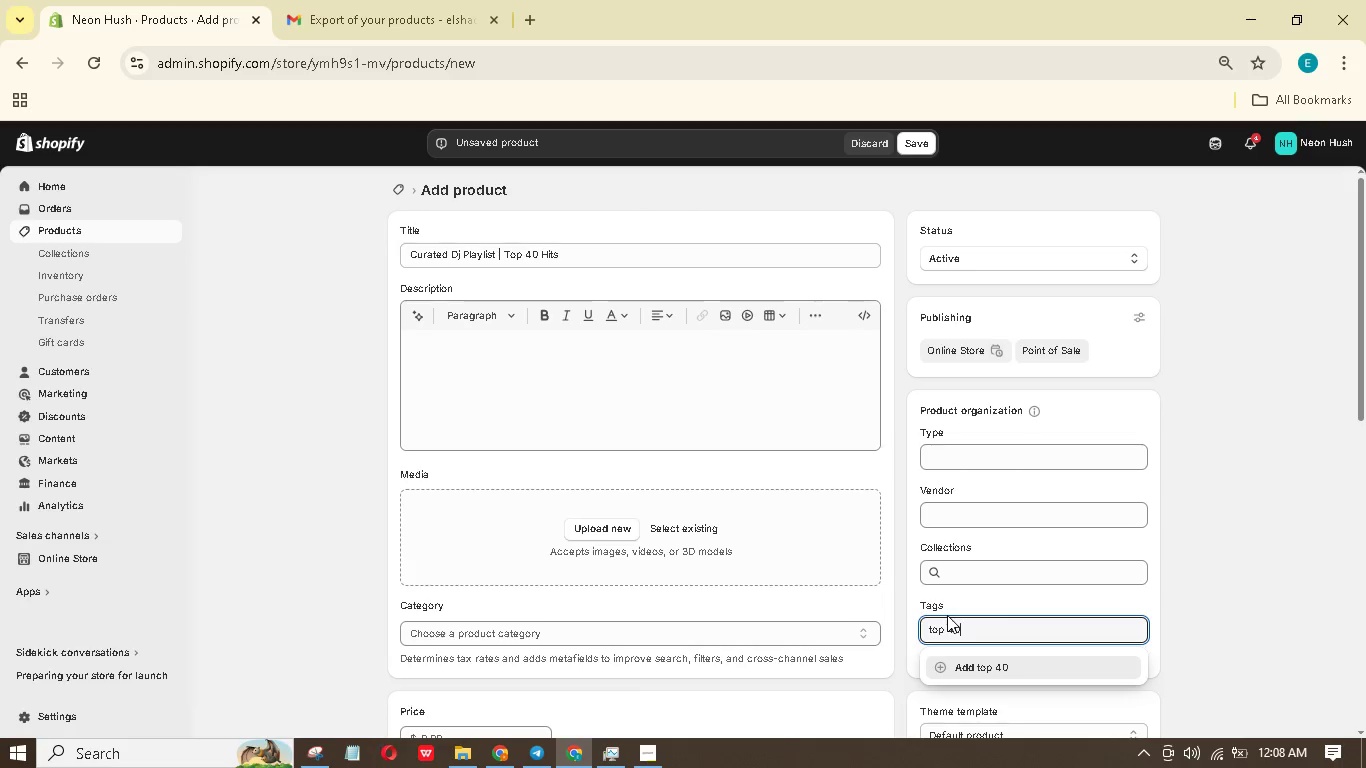 
key(Enter)
 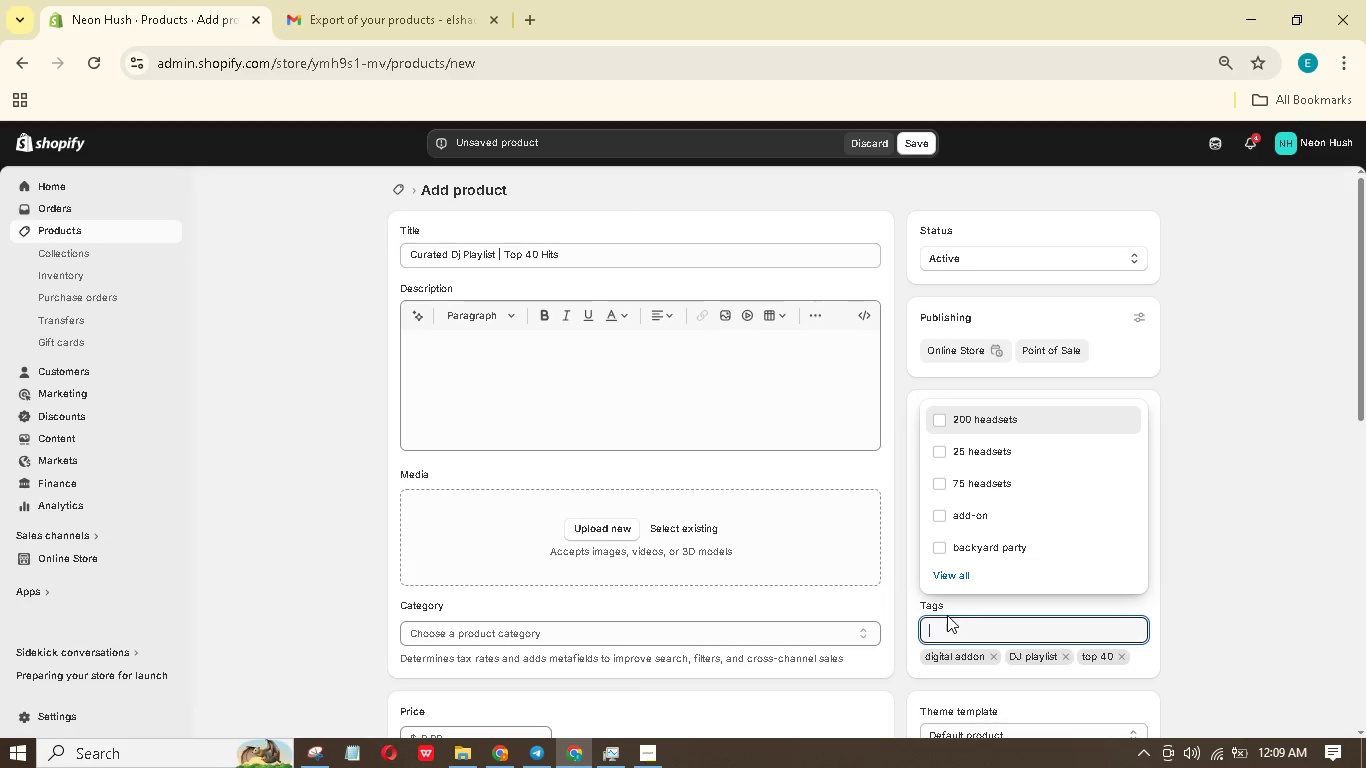 
wait(18.48)
 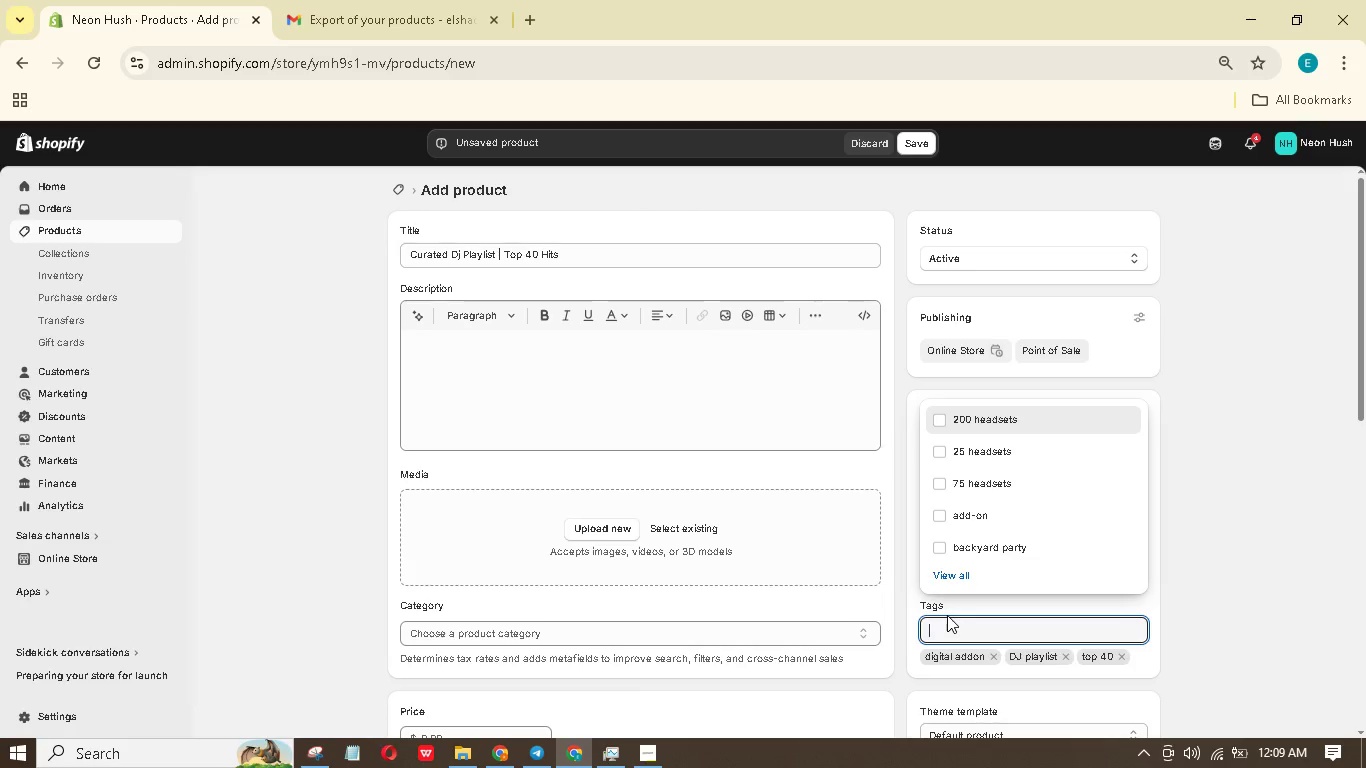 
scroll: coordinate [522, 550], scroll_direction: down, amount: 3.0
 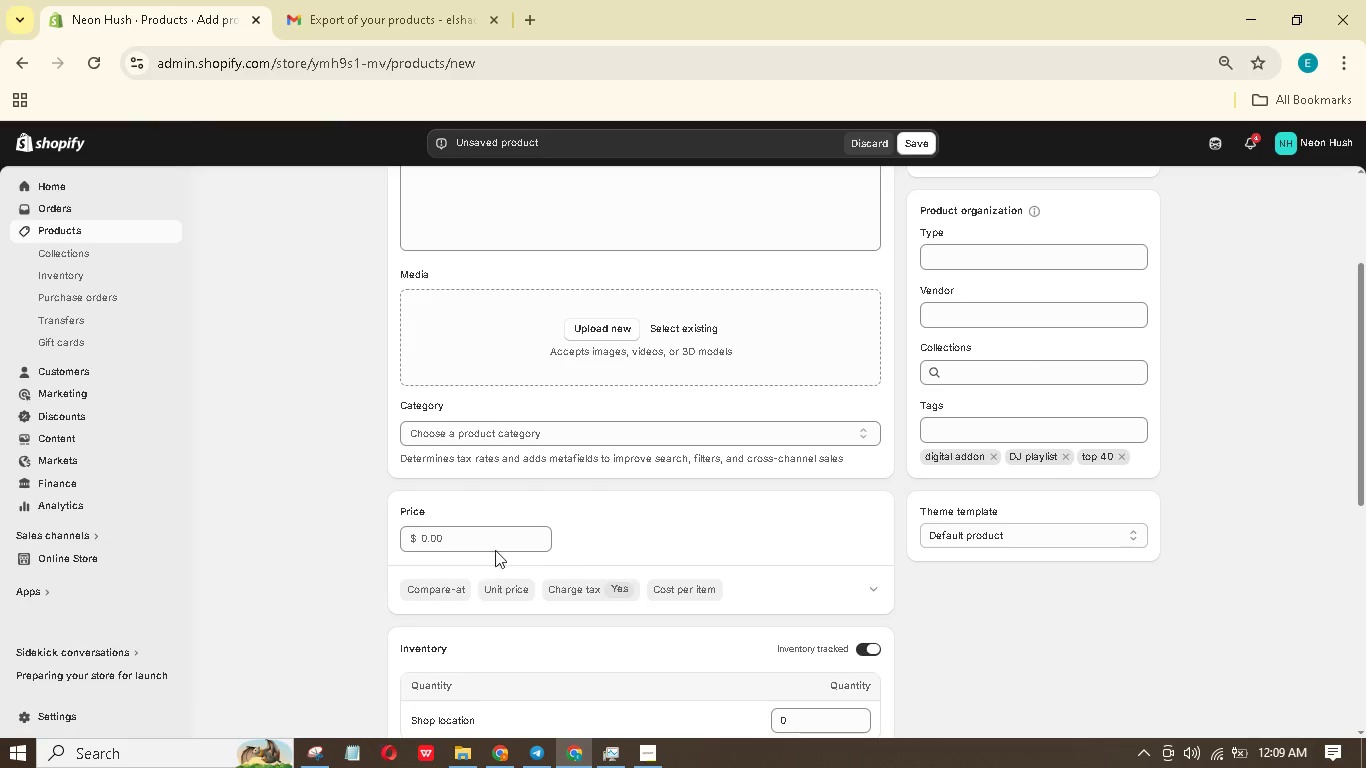 
left_click([497, 538])
 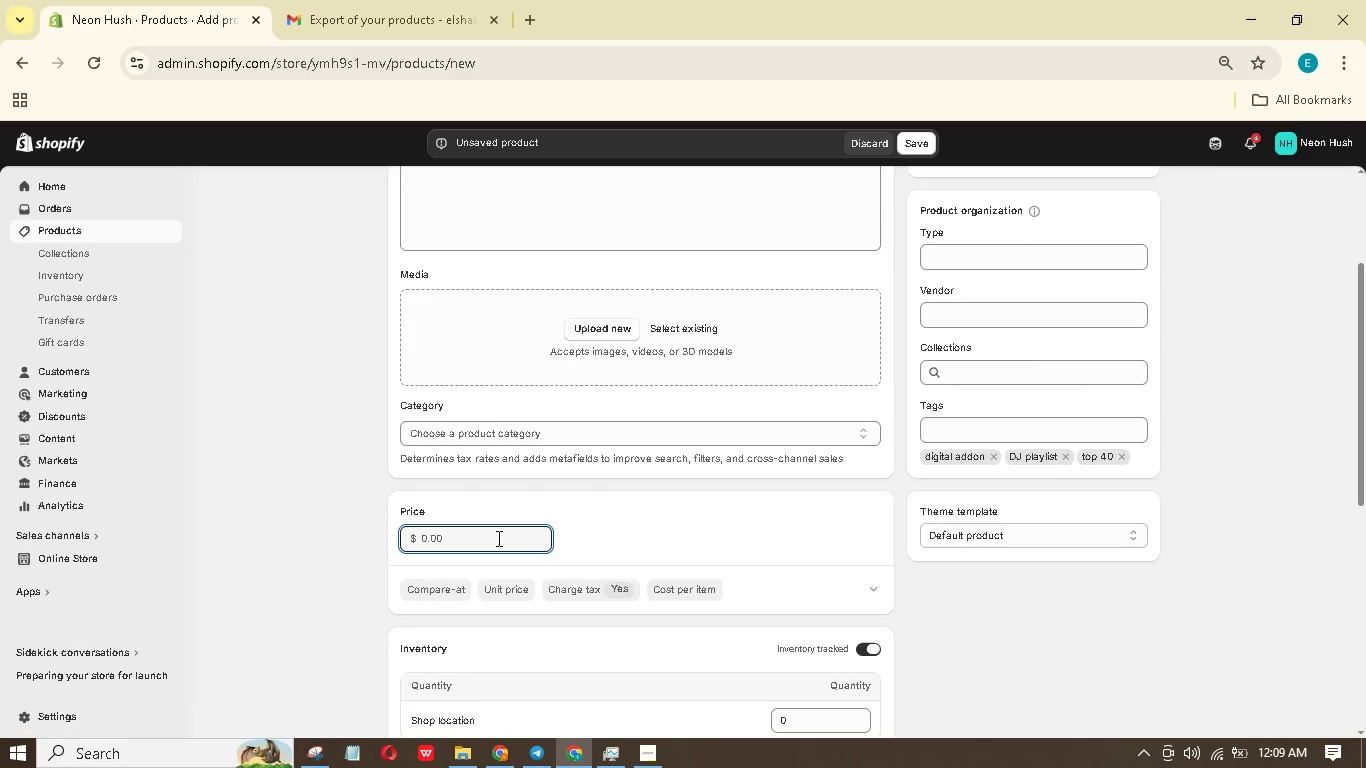 
key(Numpad4)
 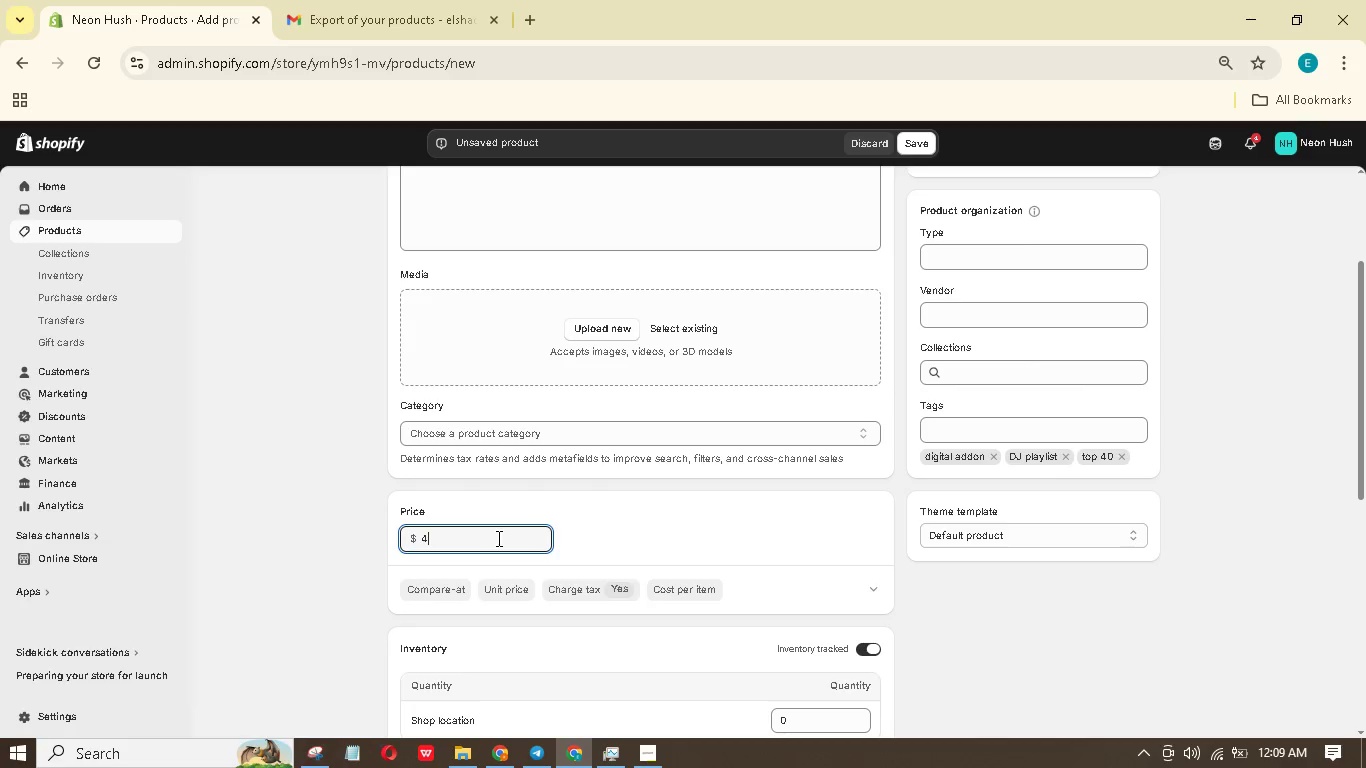 
key(Numpad9)
 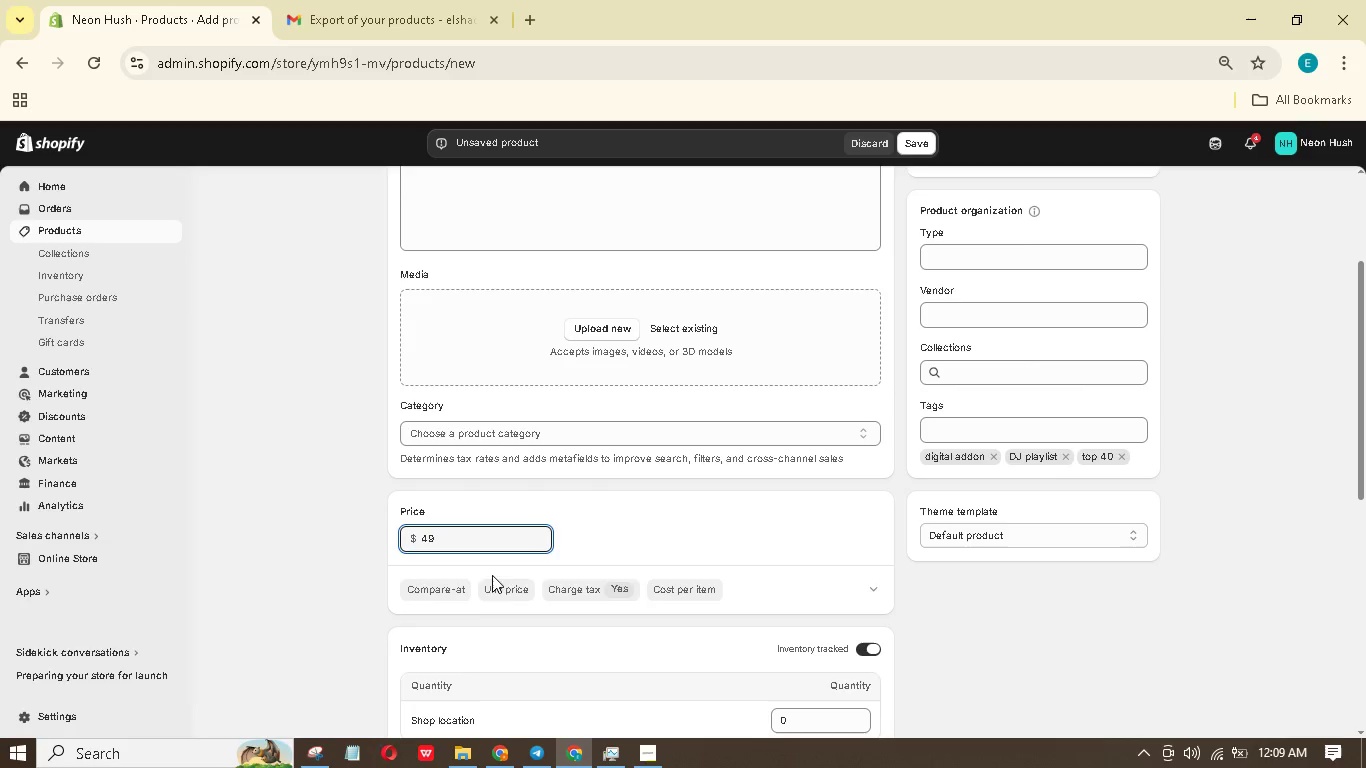 
left_click([456, 583])
 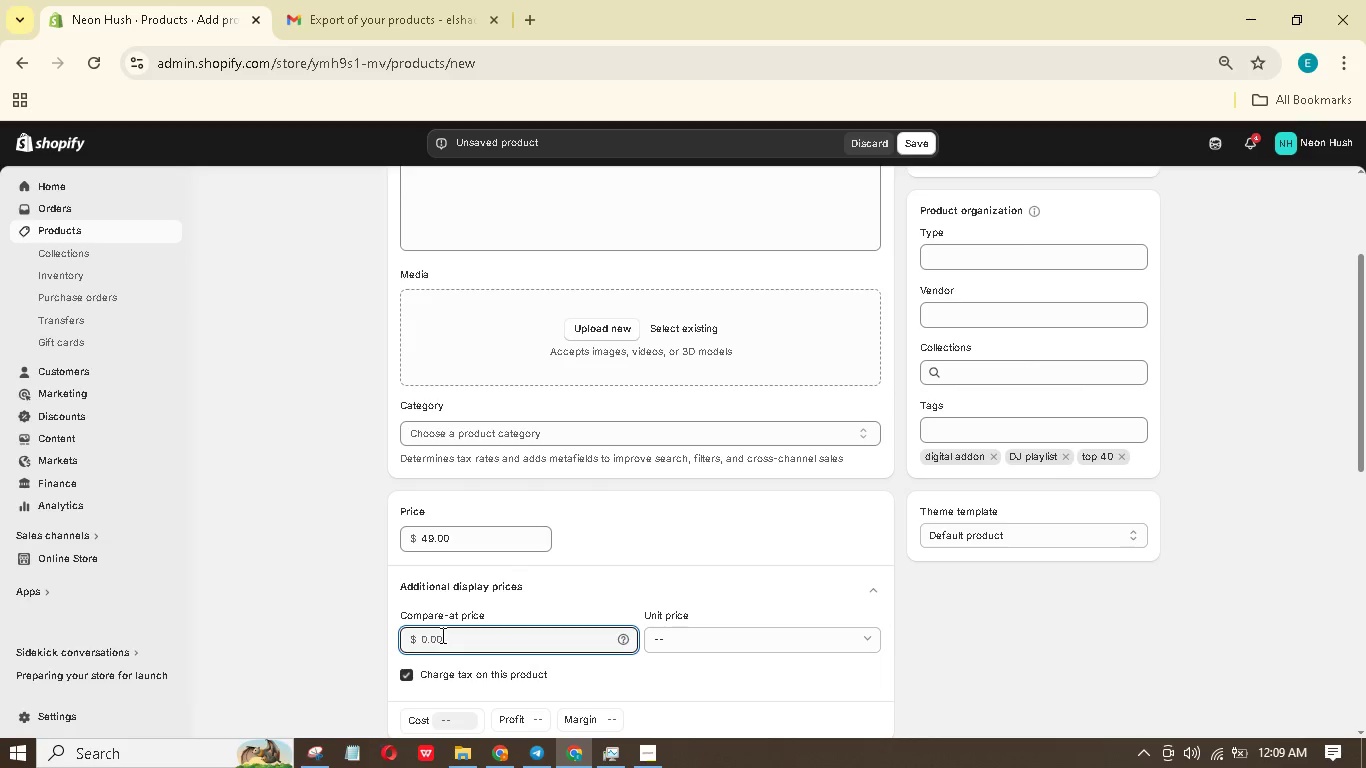 
key(Numpad6)
 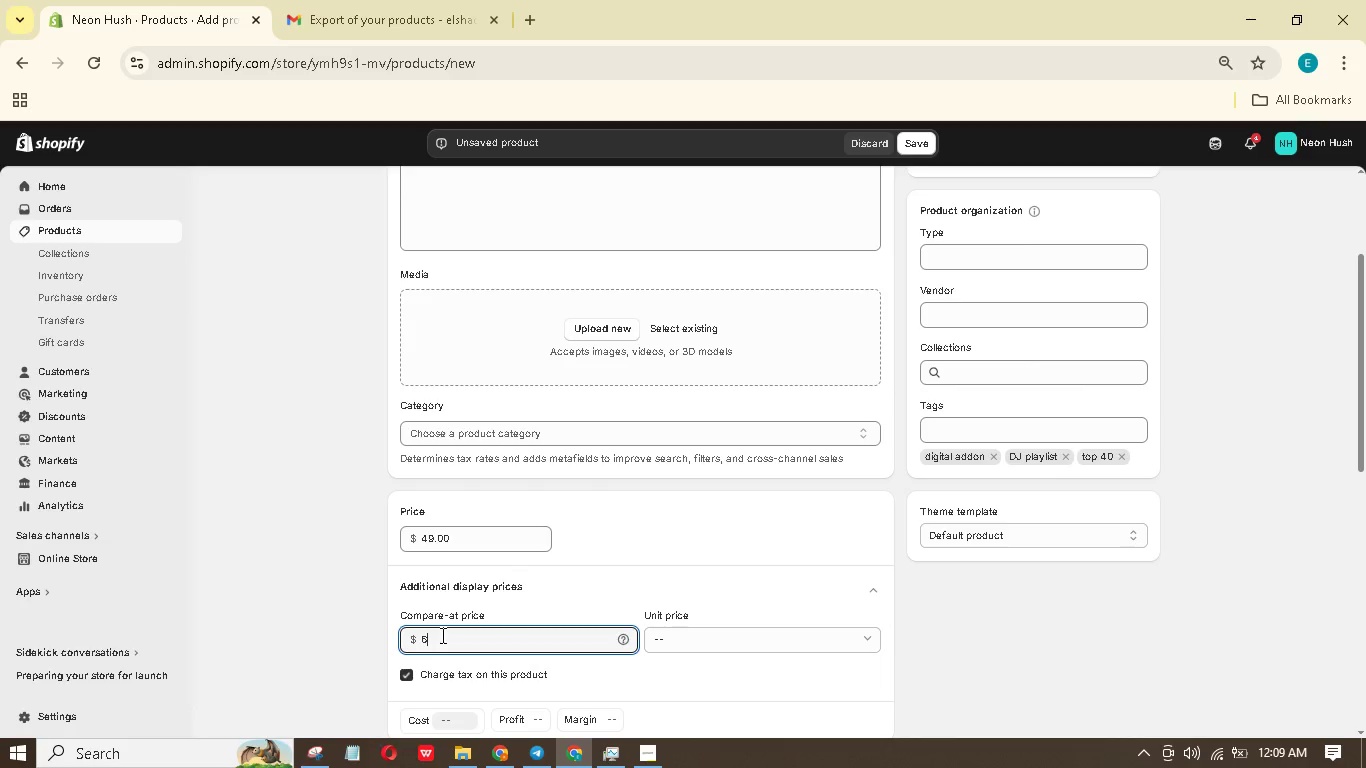 
key(Numpad0)
 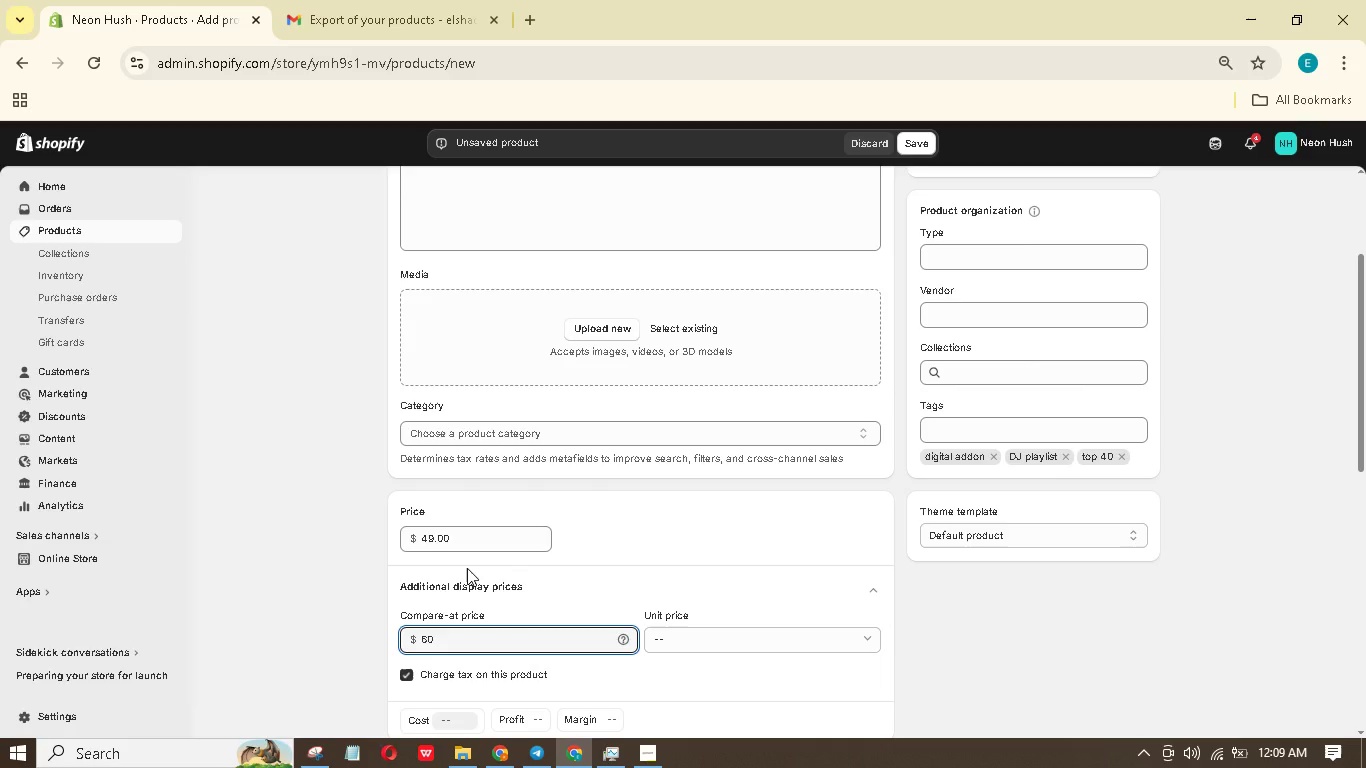 
scroll: coordinate [484, 573], scroll_direction: down, amount: 5.0
 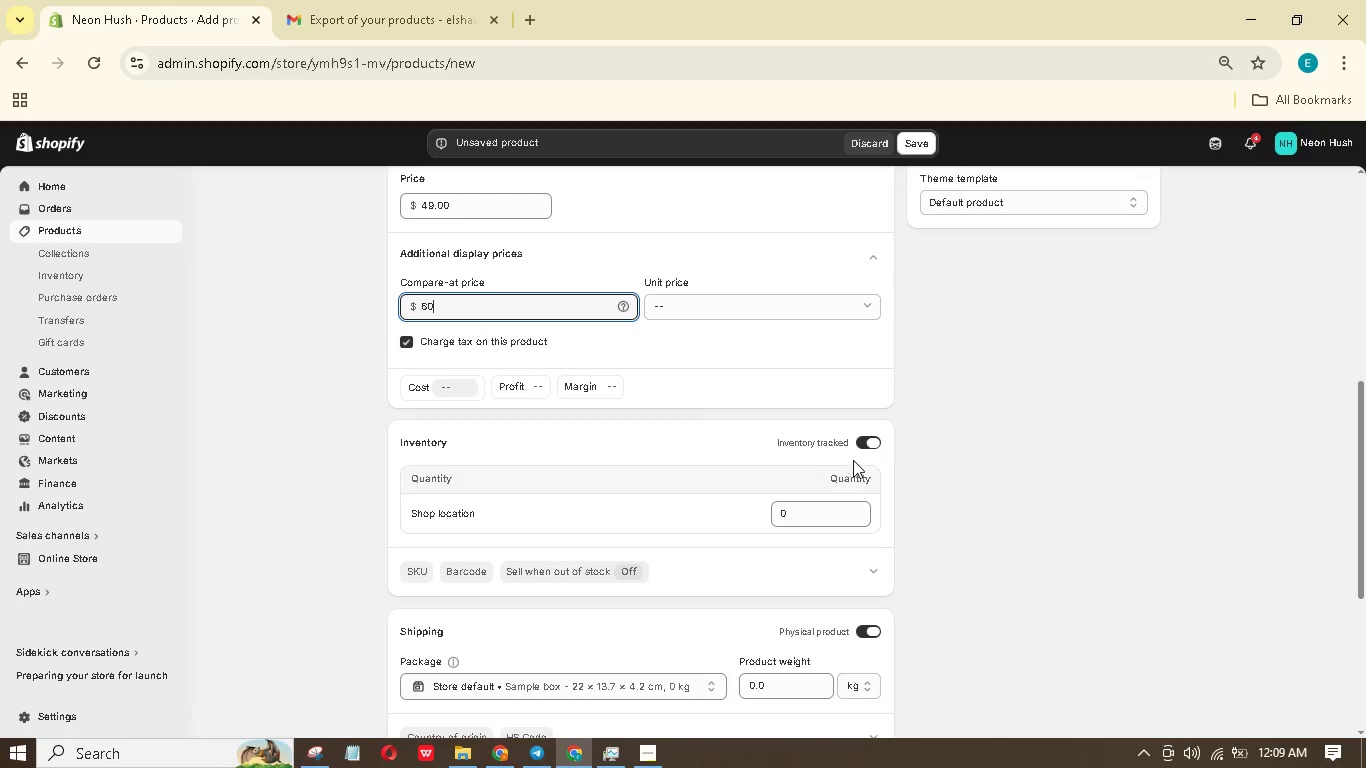 
left_click([868, 444])
 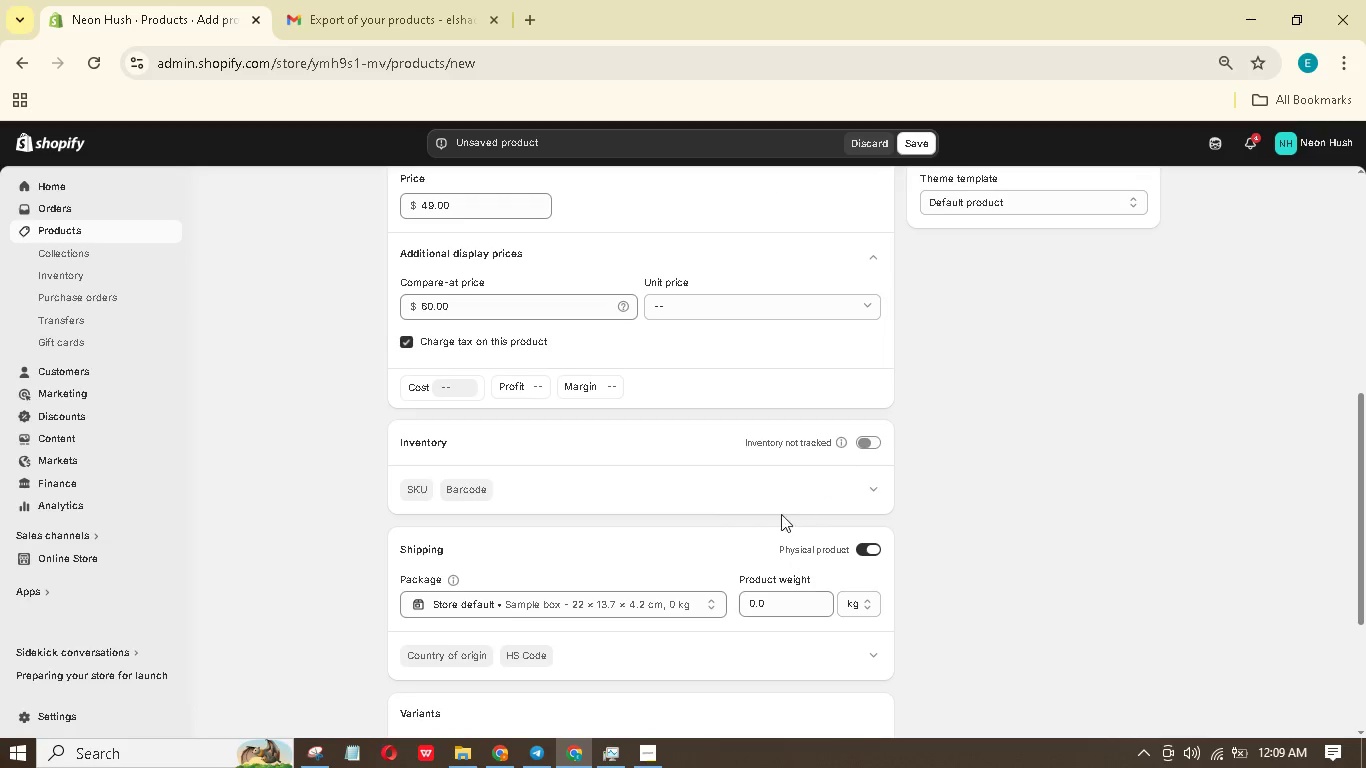 
scroll: coordinate [511, 578], scroll_direction: down, amount: 1.0
 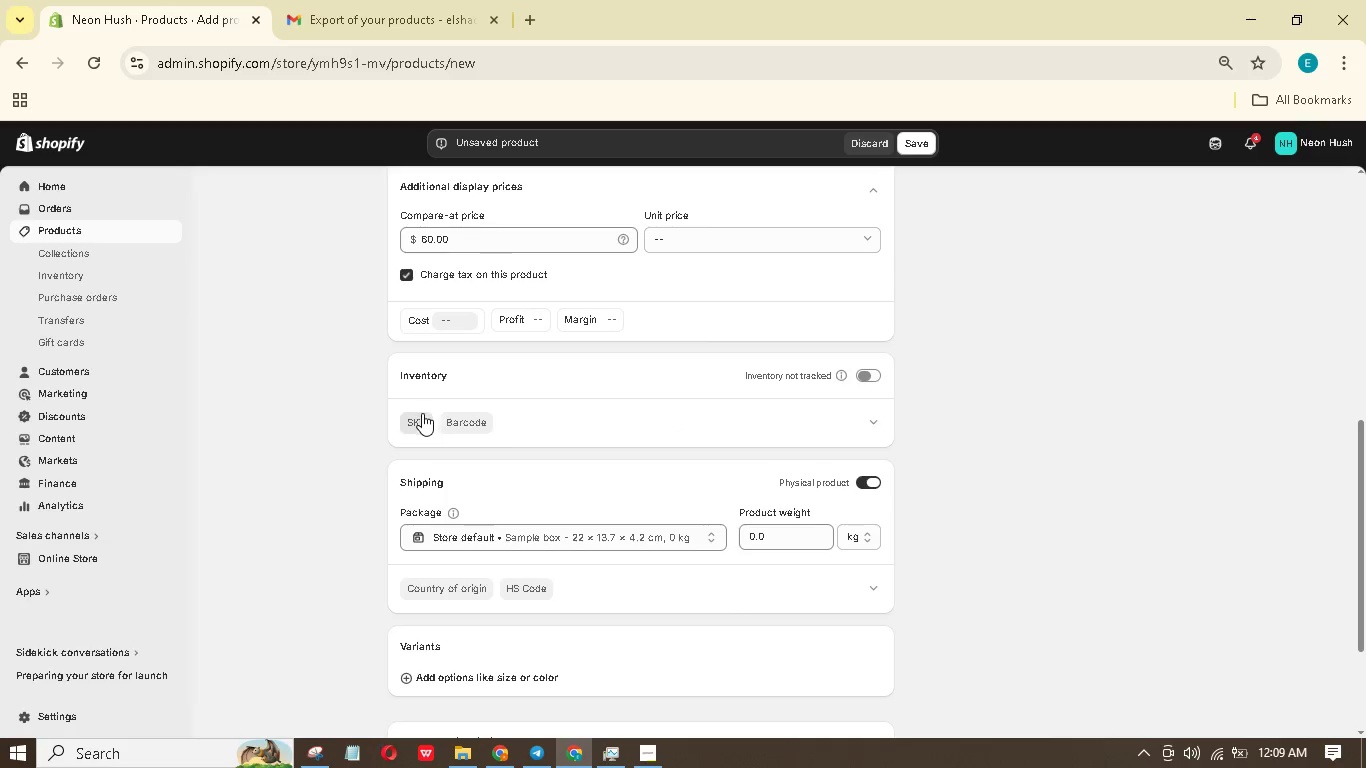 
left_click([491, 475])
 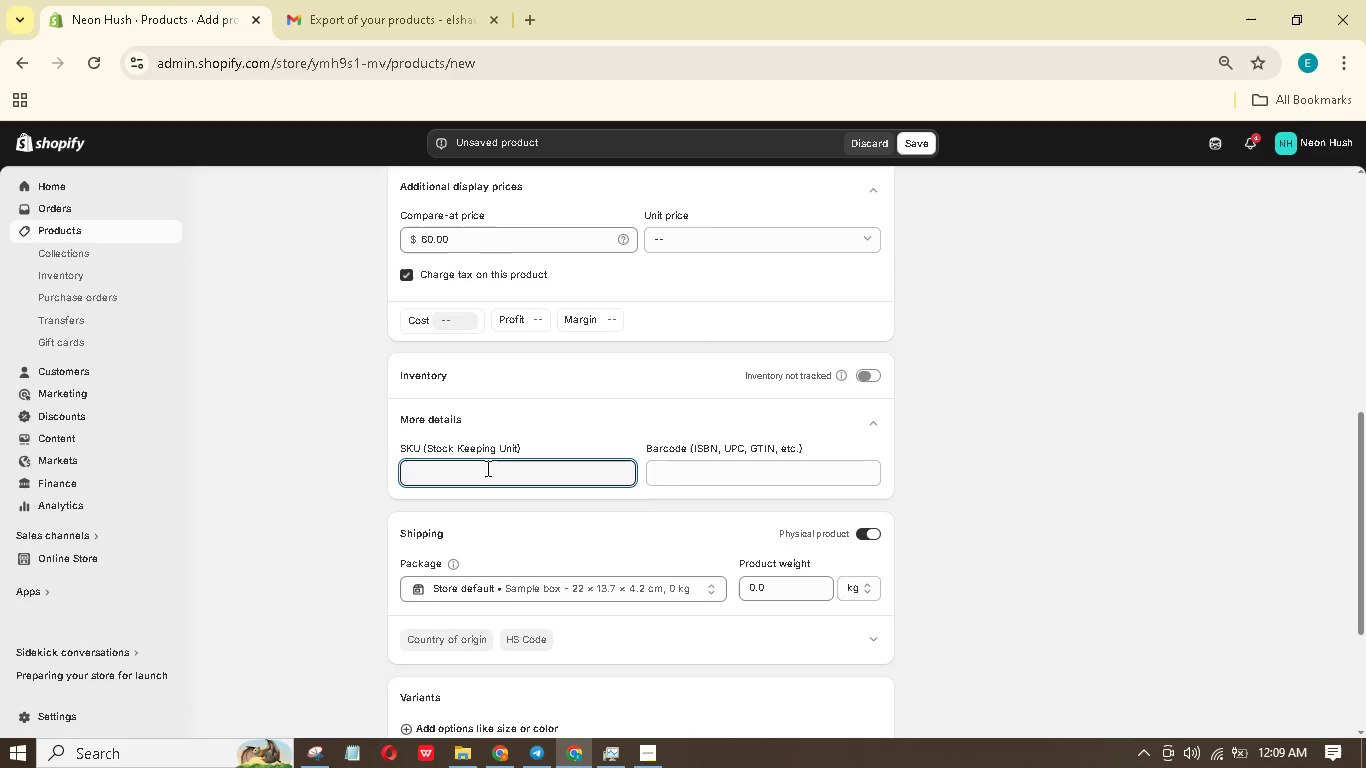 
type(NN-DIG_T40)
 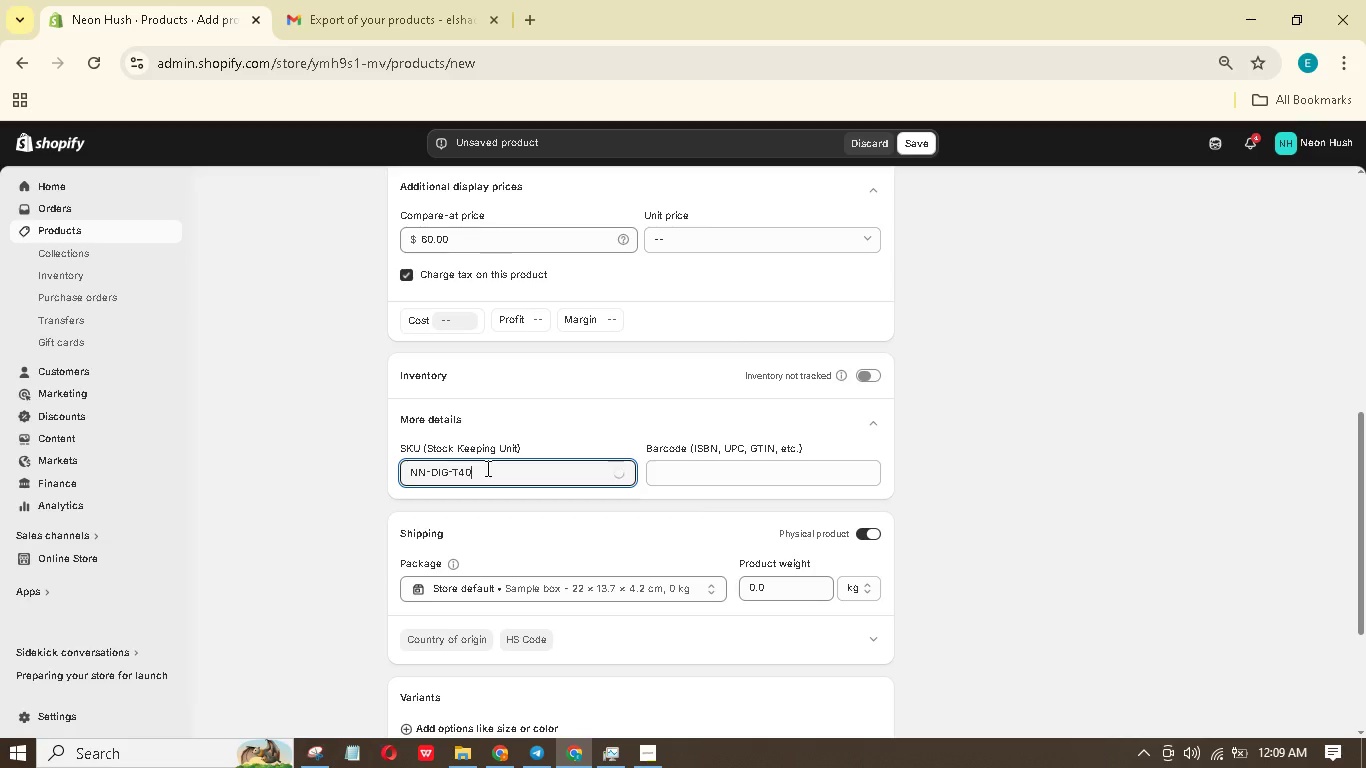 
left_click([1128, 502])
 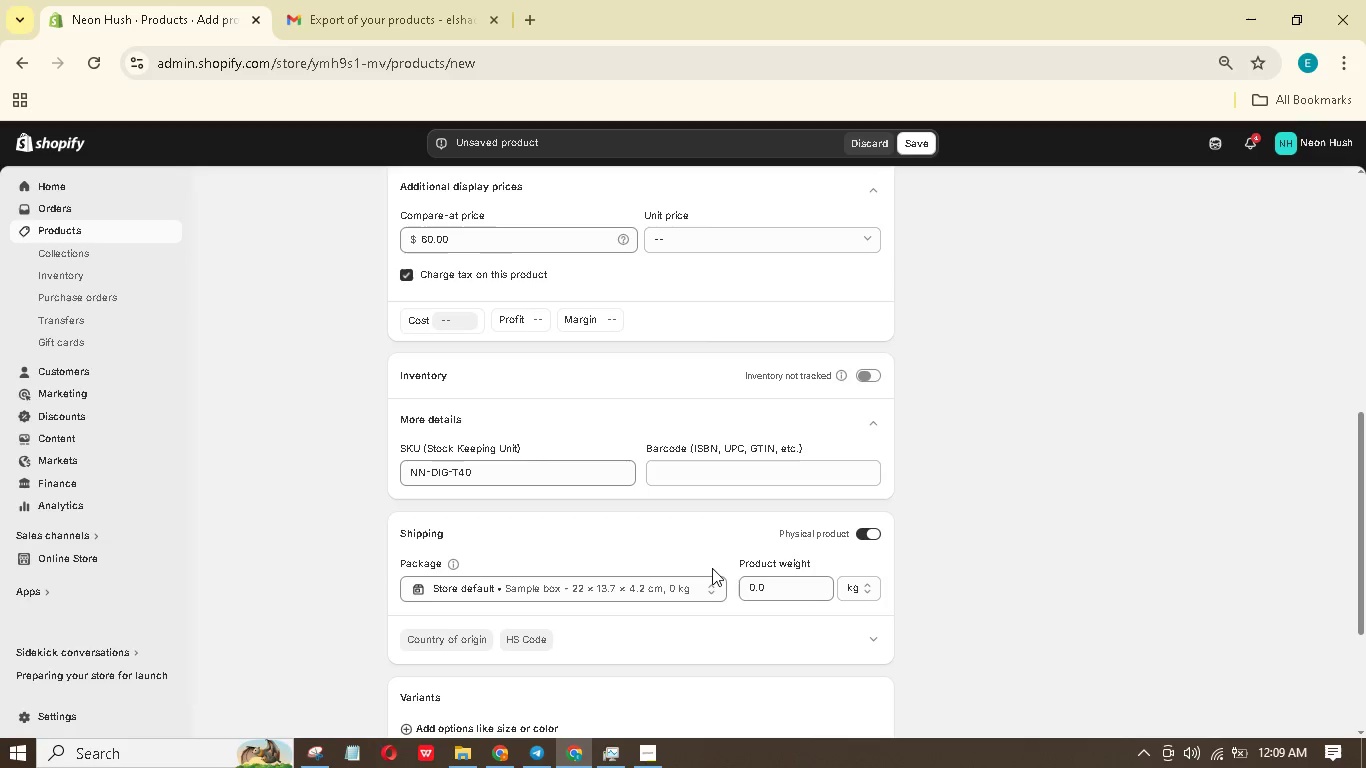 
scroll: coordinate [678, 506], scroll_direction: down, amount: 2.0
 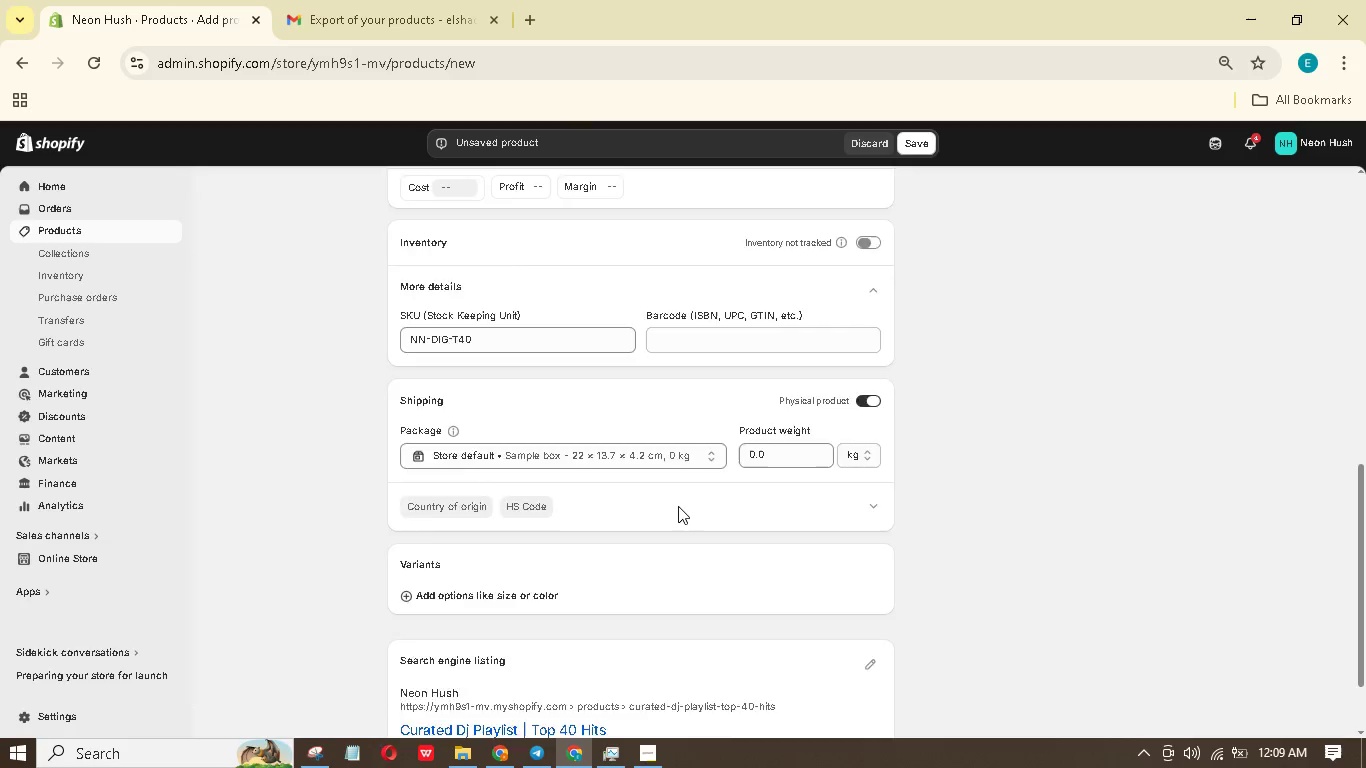 
scroll: coordinate [678, 506], scroll_direction: up, amount: 3.0
 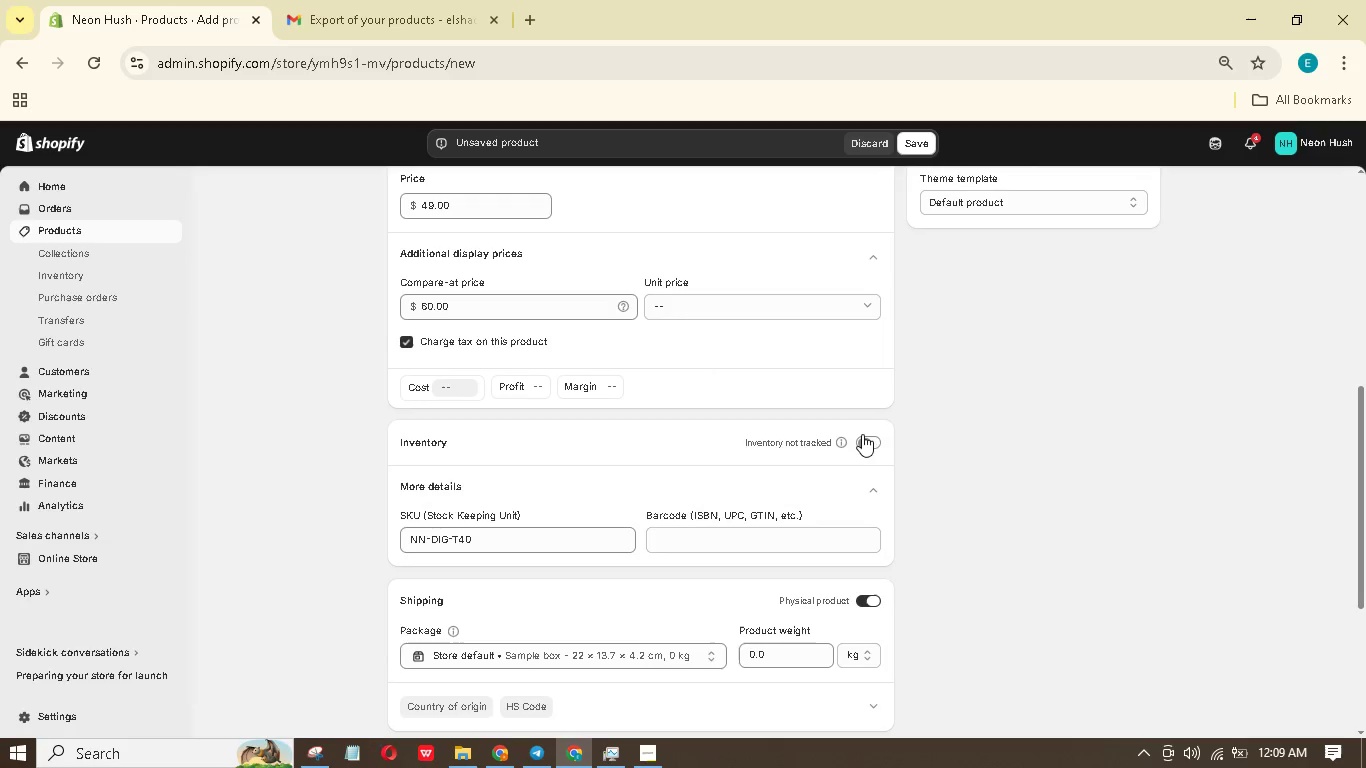 
left_click([863, 443])
 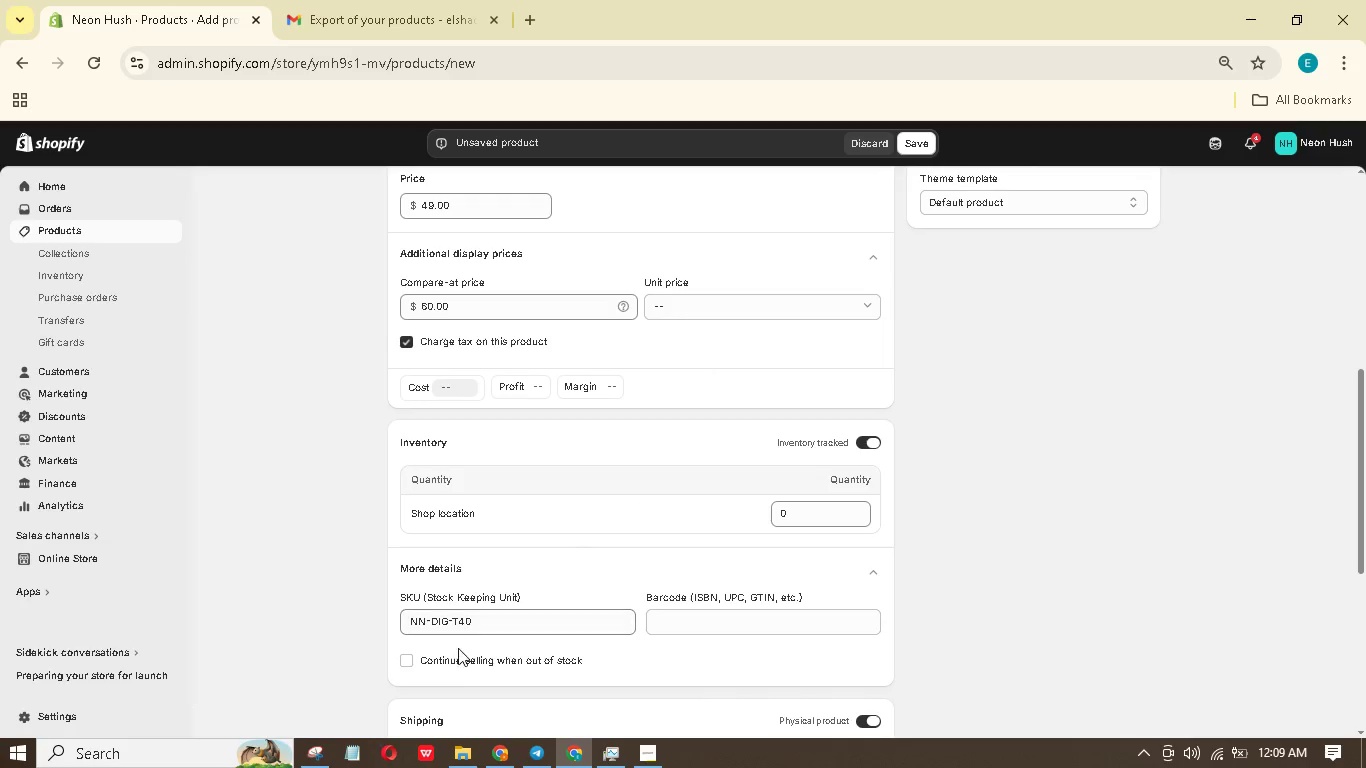 
left_click([451, 662])
 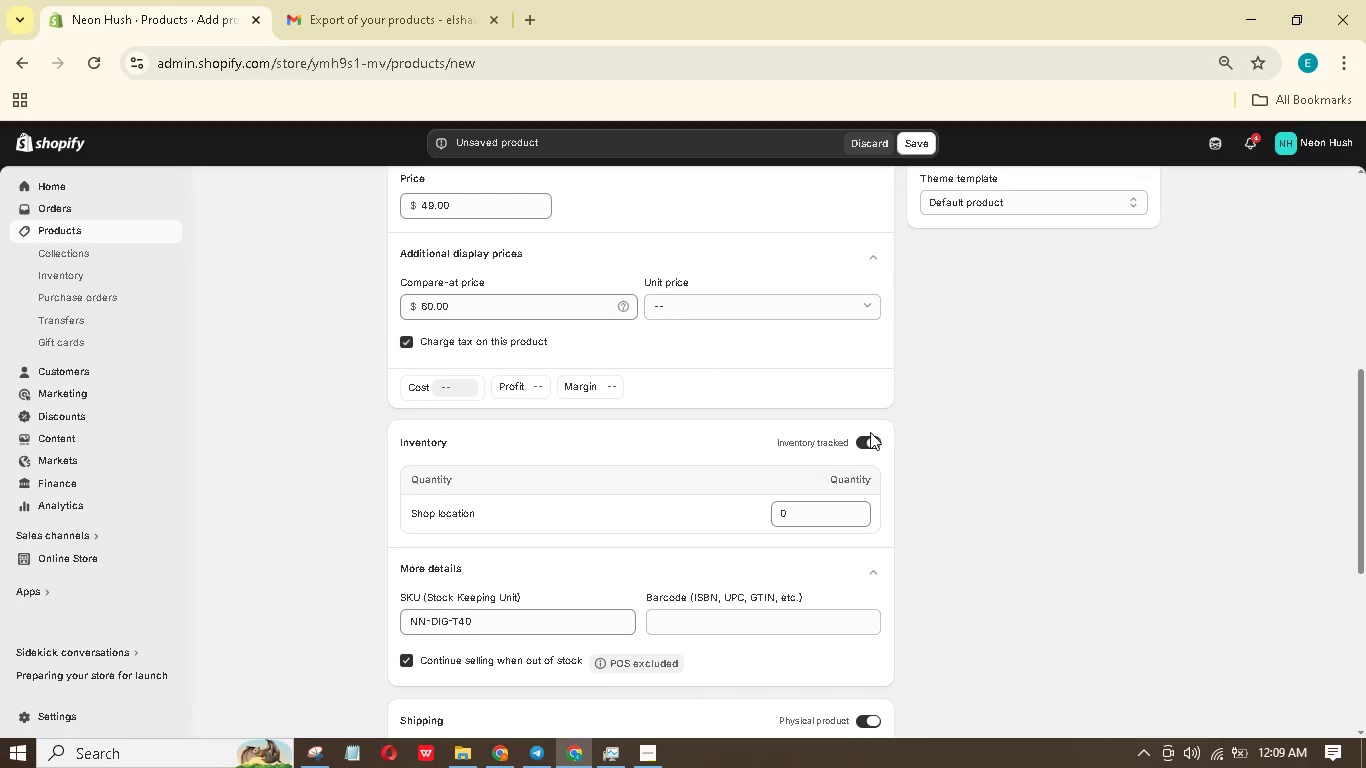 
double_click([870, 441])
 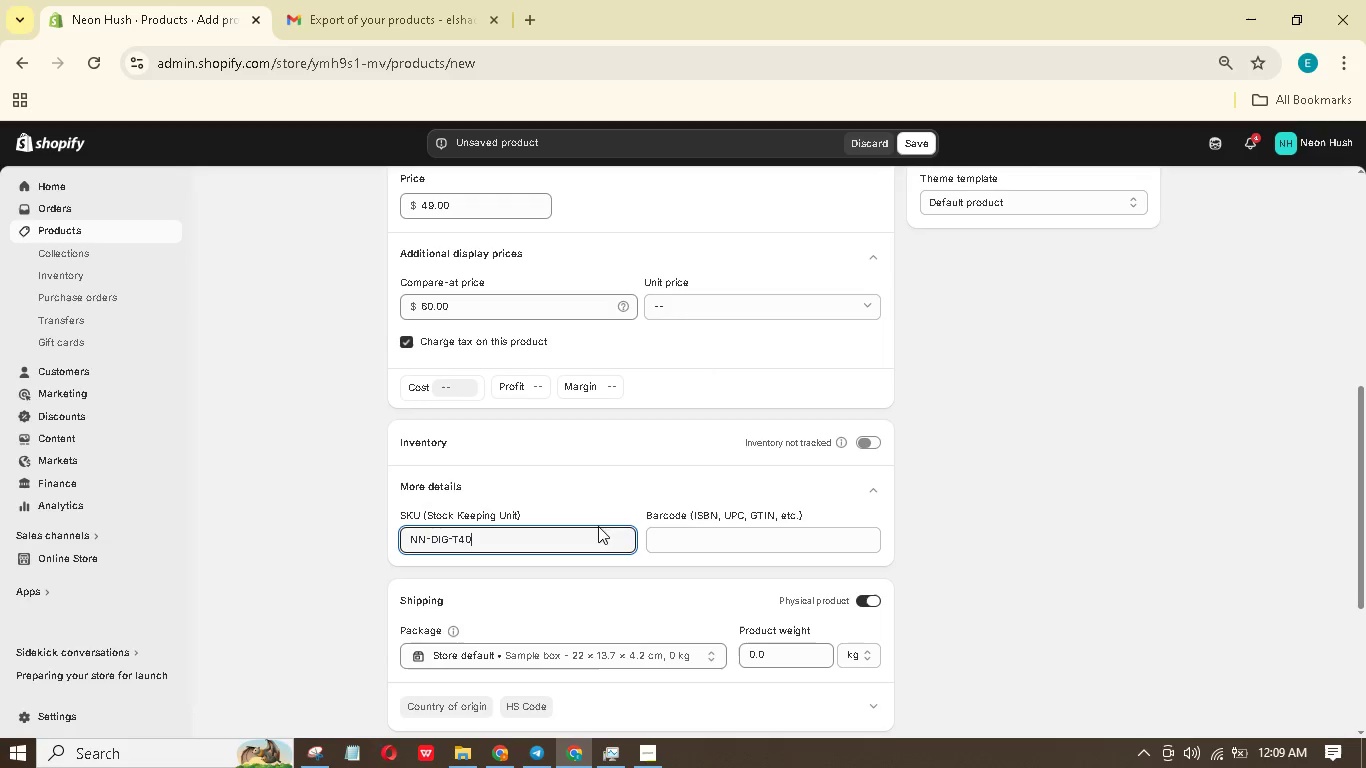 
left_click([617, 487])
 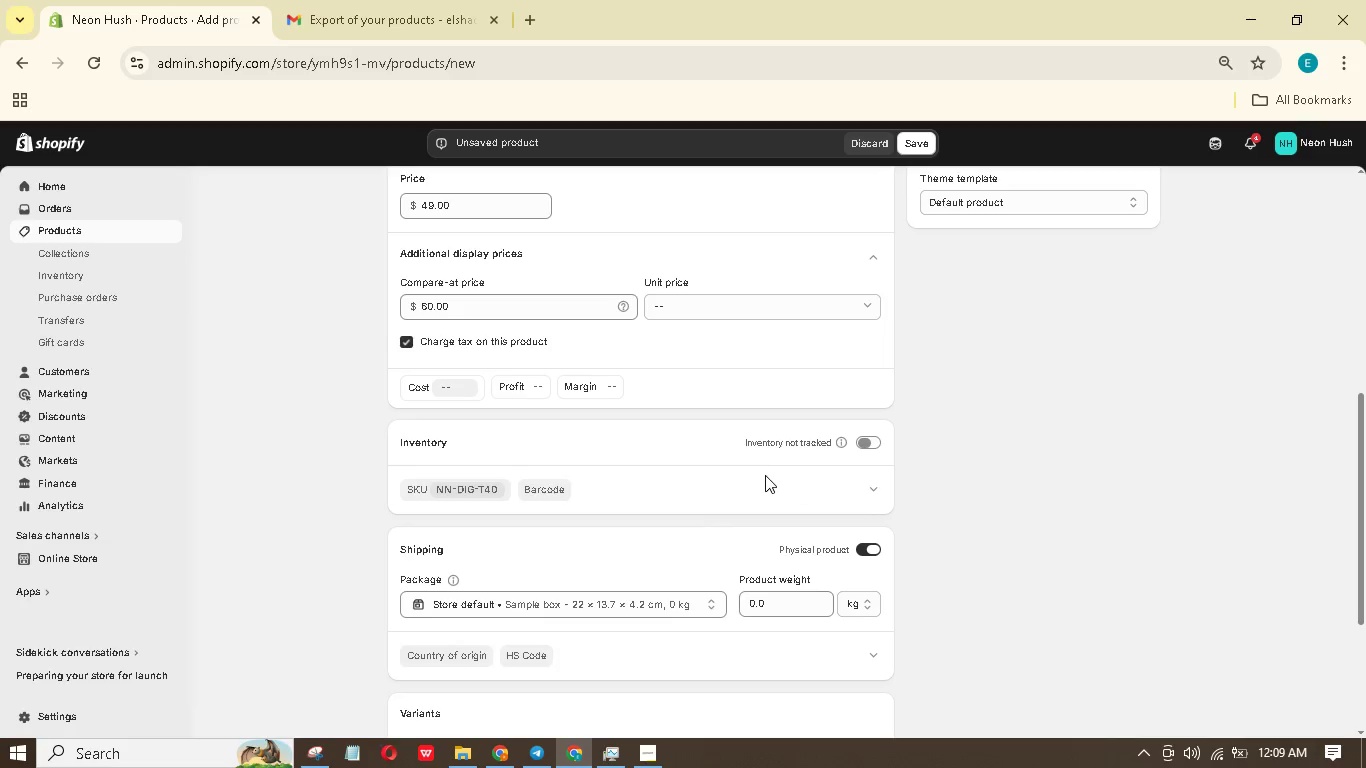 
left_click([871, 488])
 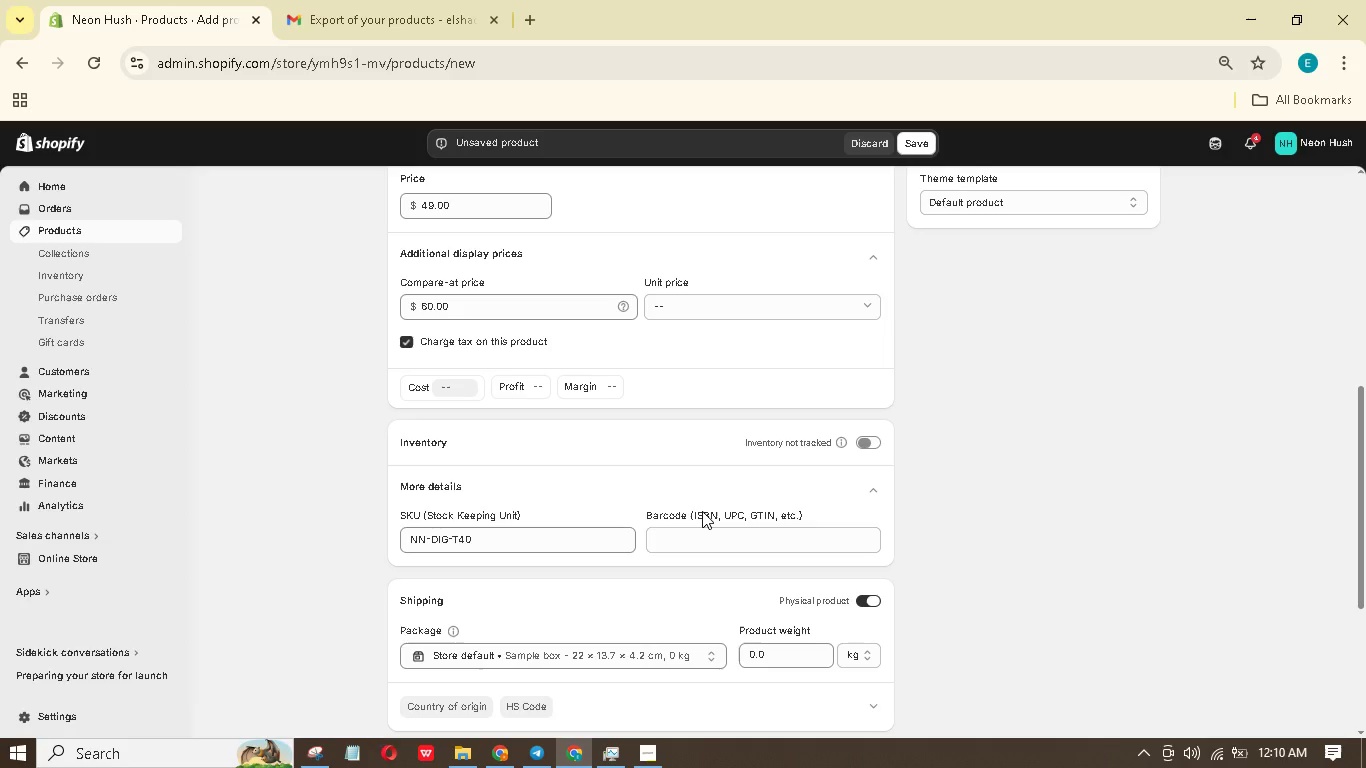 
wait(51.25)
 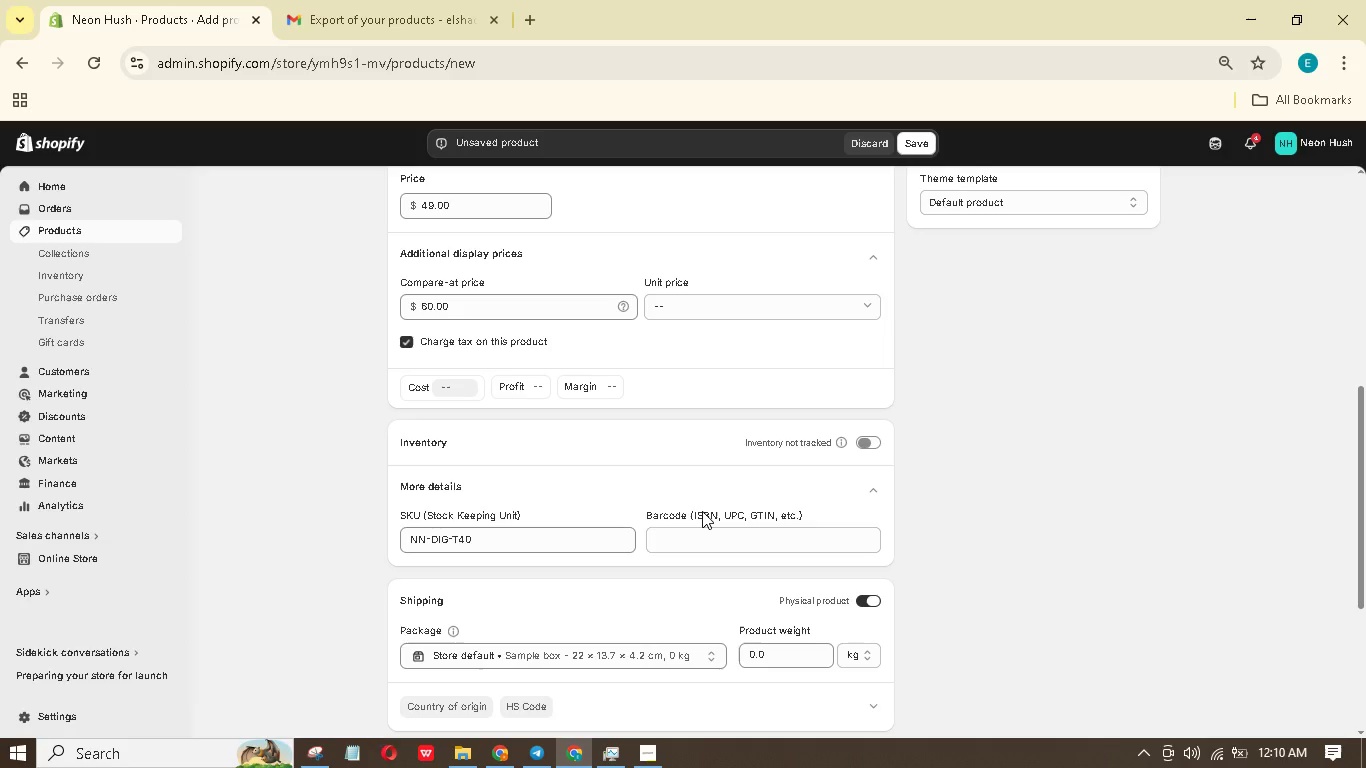 
scroll: coordinate [688, 398], scroll_direction: down, amount: 1.0
 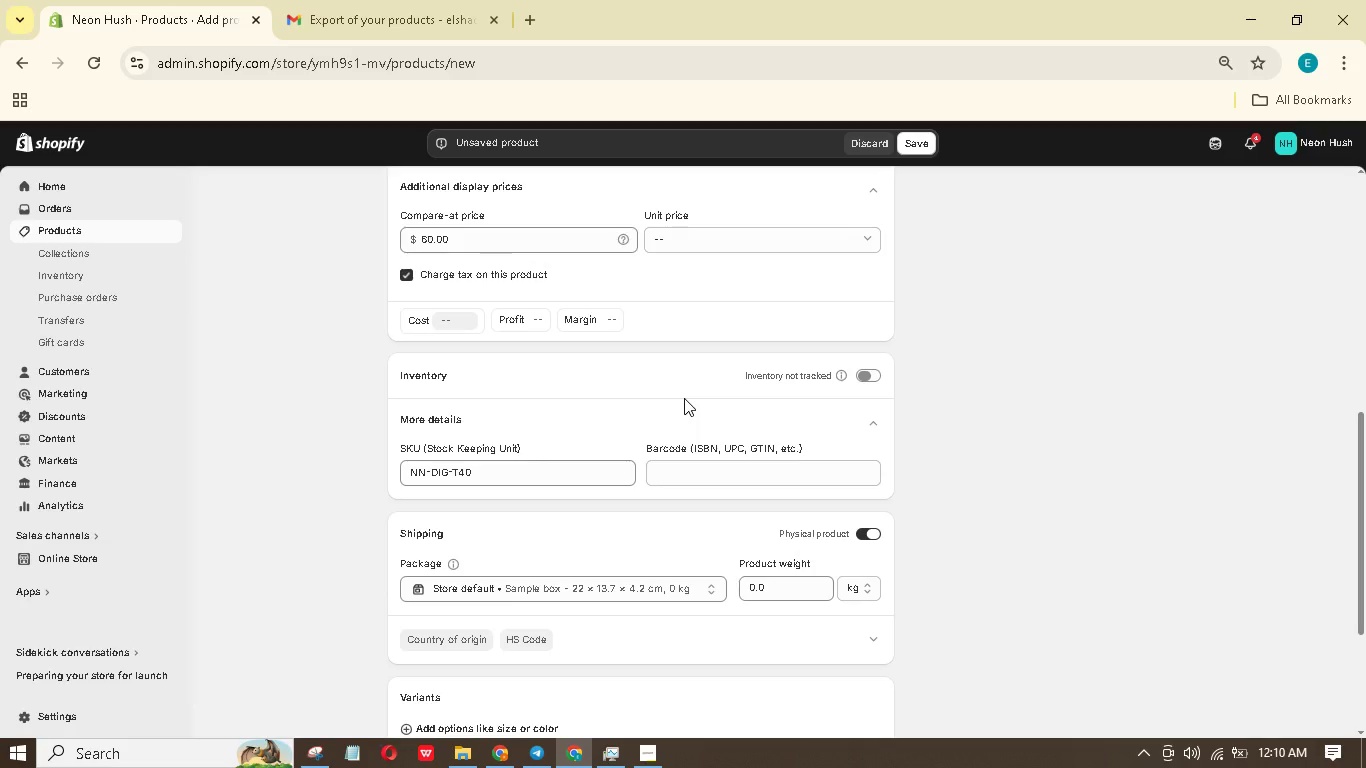 
wait(21.36)
 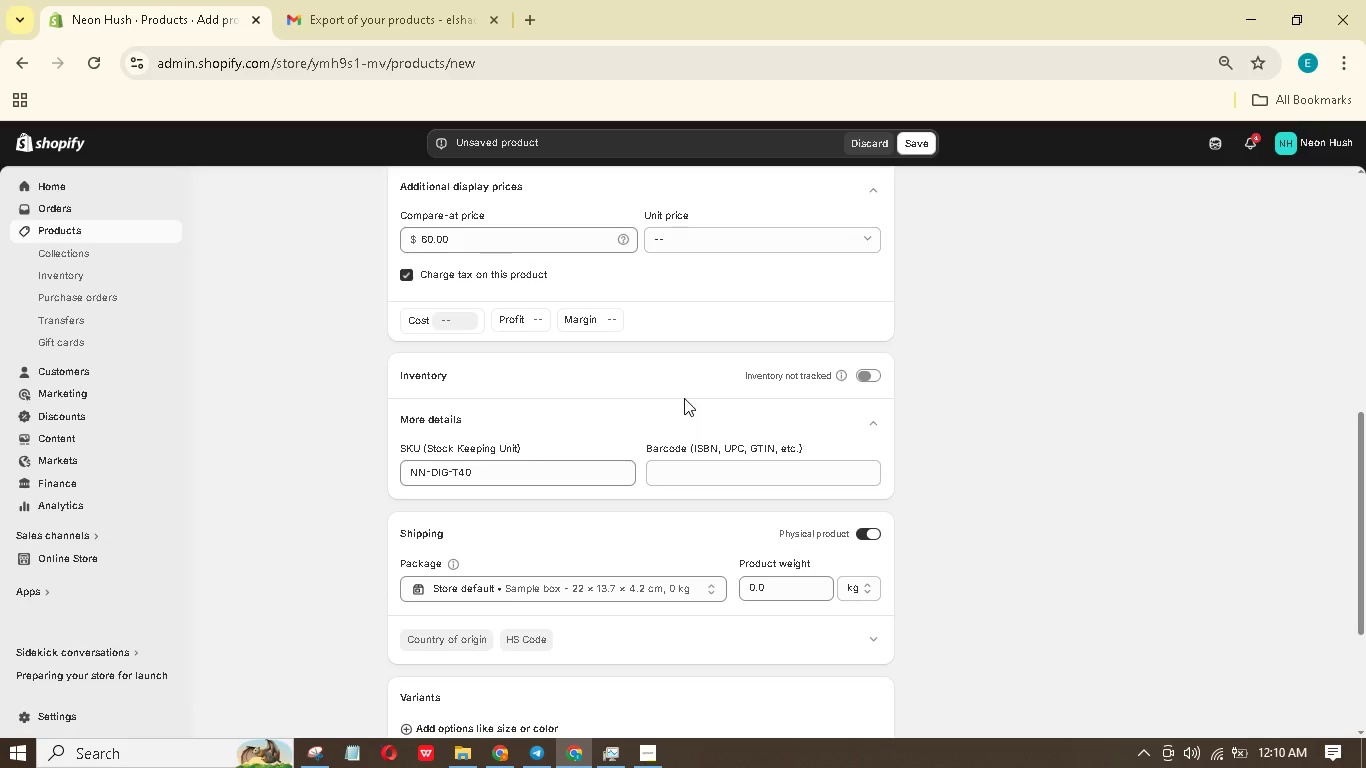 
left_click([857, 536])
 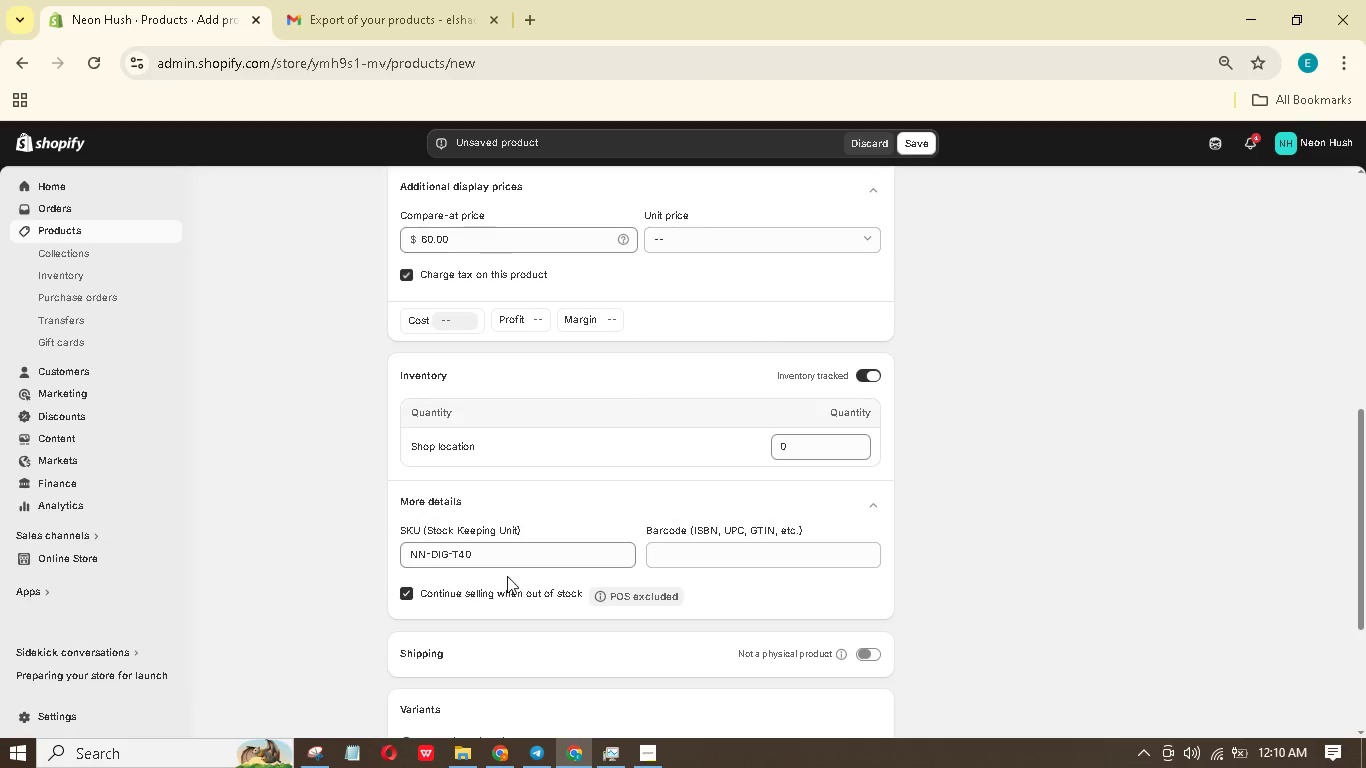 
left_click([822, 448])
 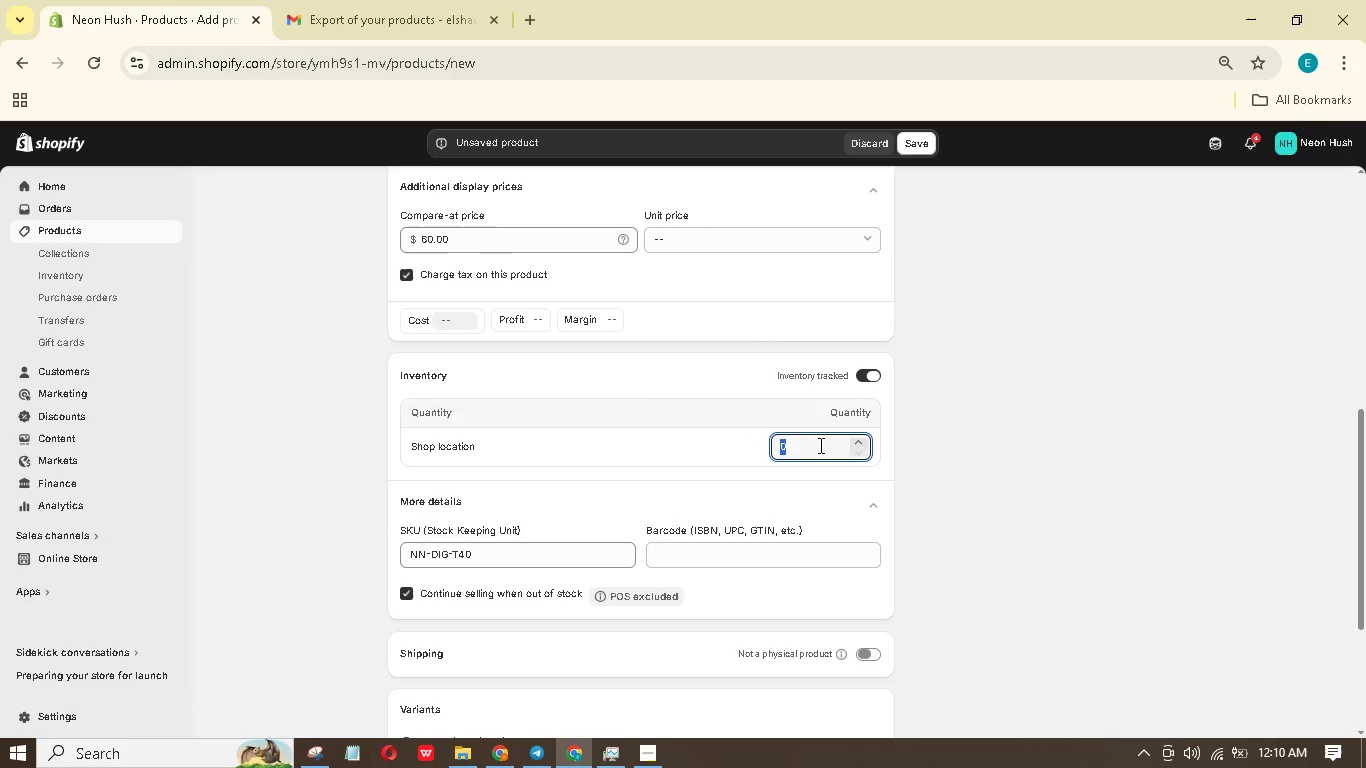 
key(Numpad5)
 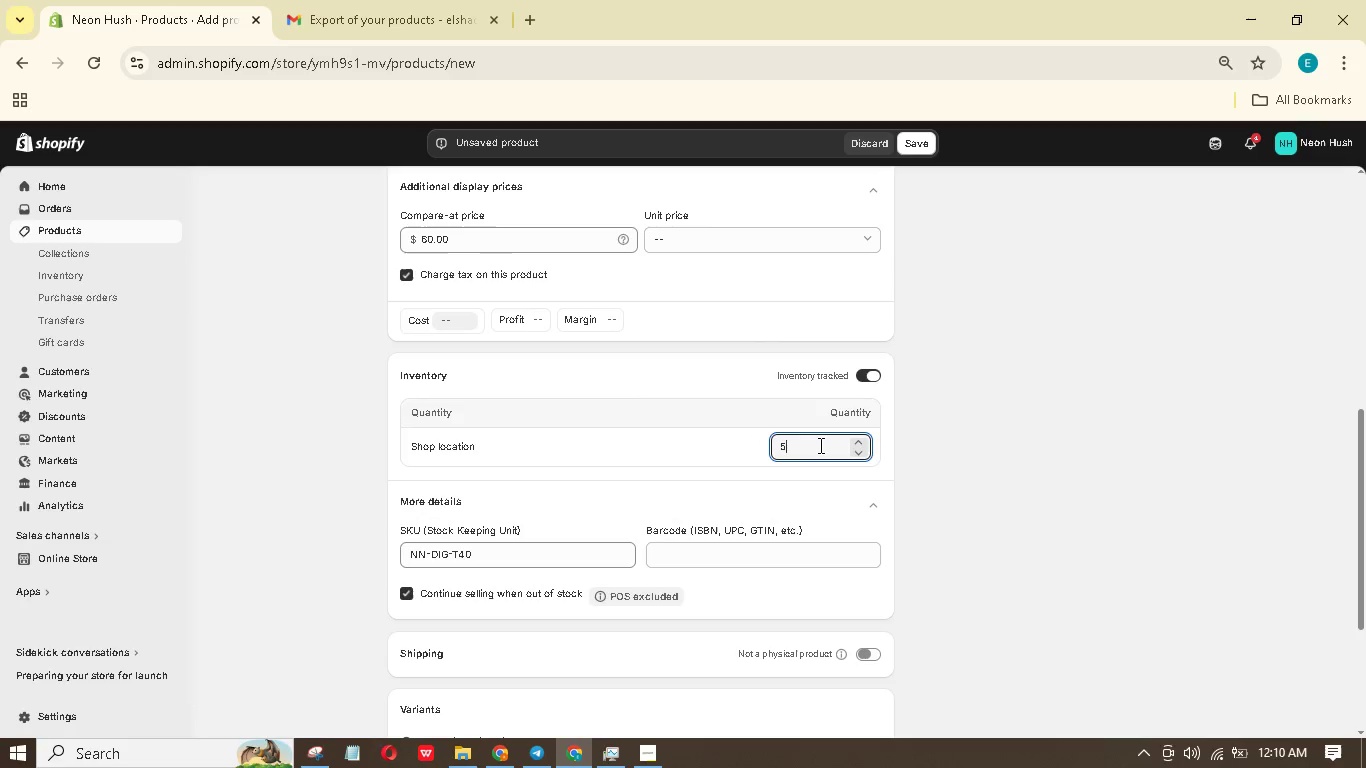 
key(Numpad0)
 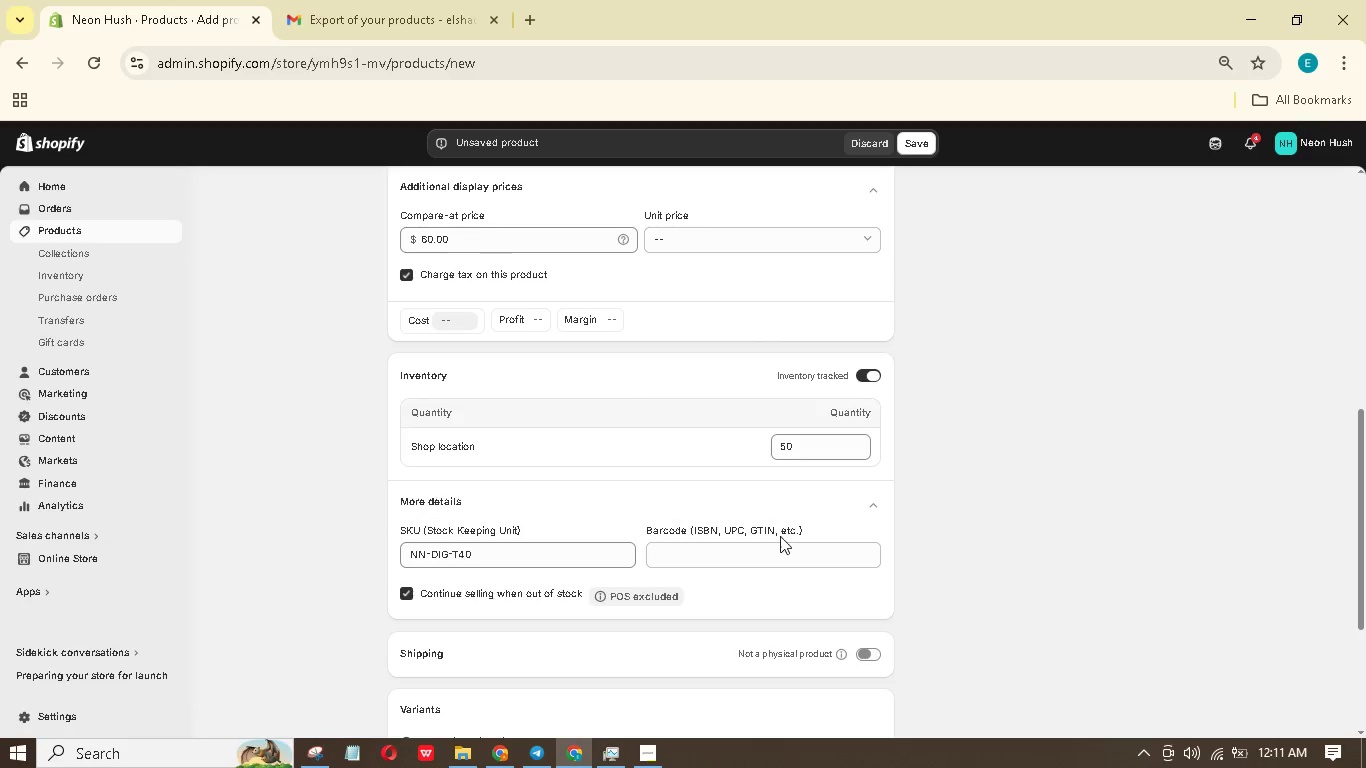 
scroll: coordinate [678, 537], scroll_direction: up, amount: 1.0
 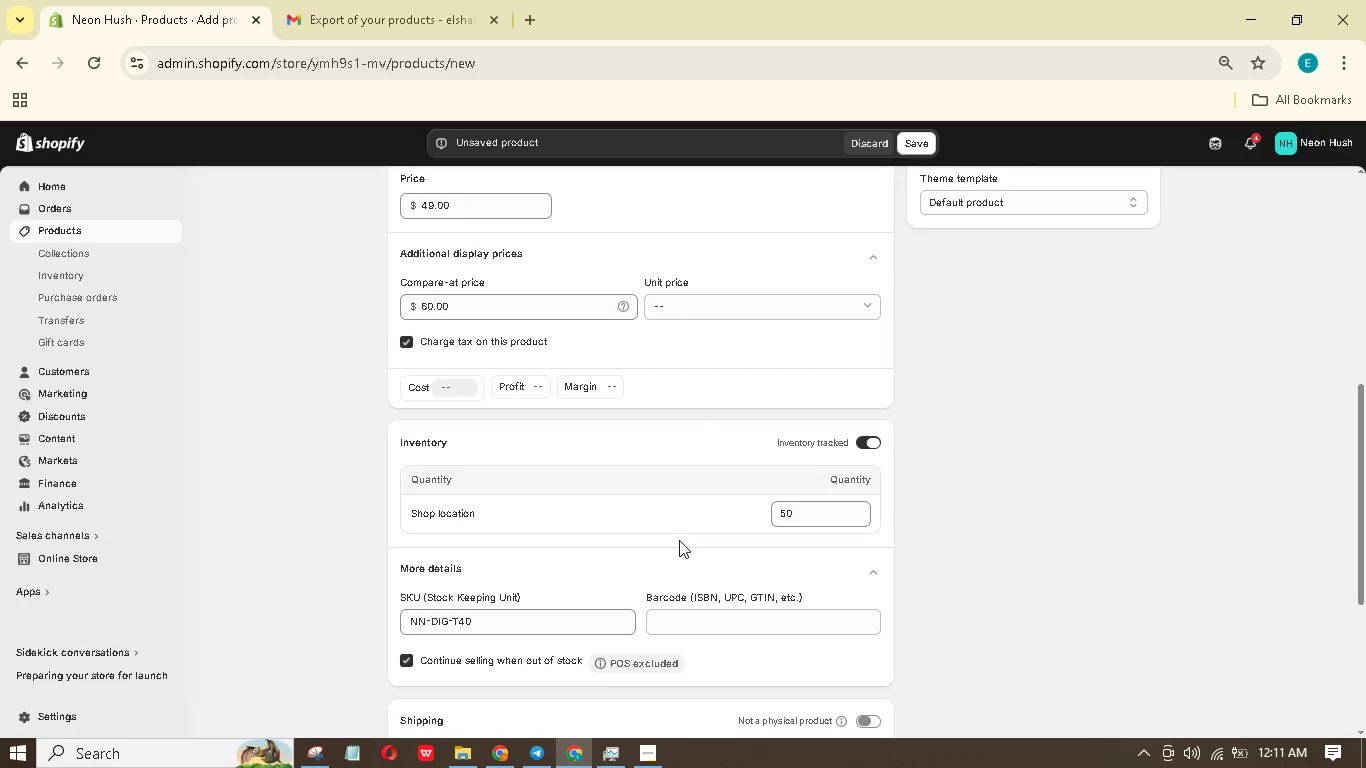 
scroll: coordinate [681, 541], scroll_direction: down, amount: 5.0
 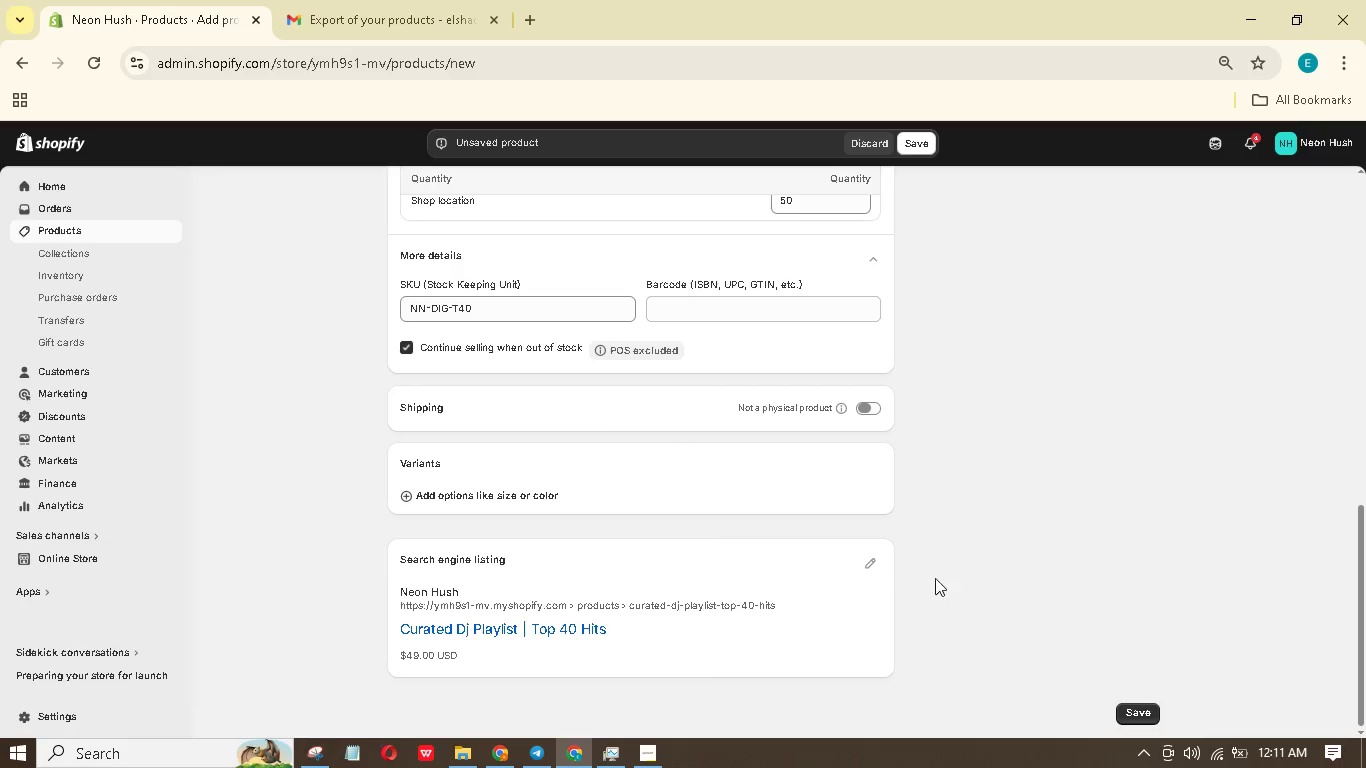 
left_click([868, 566])
 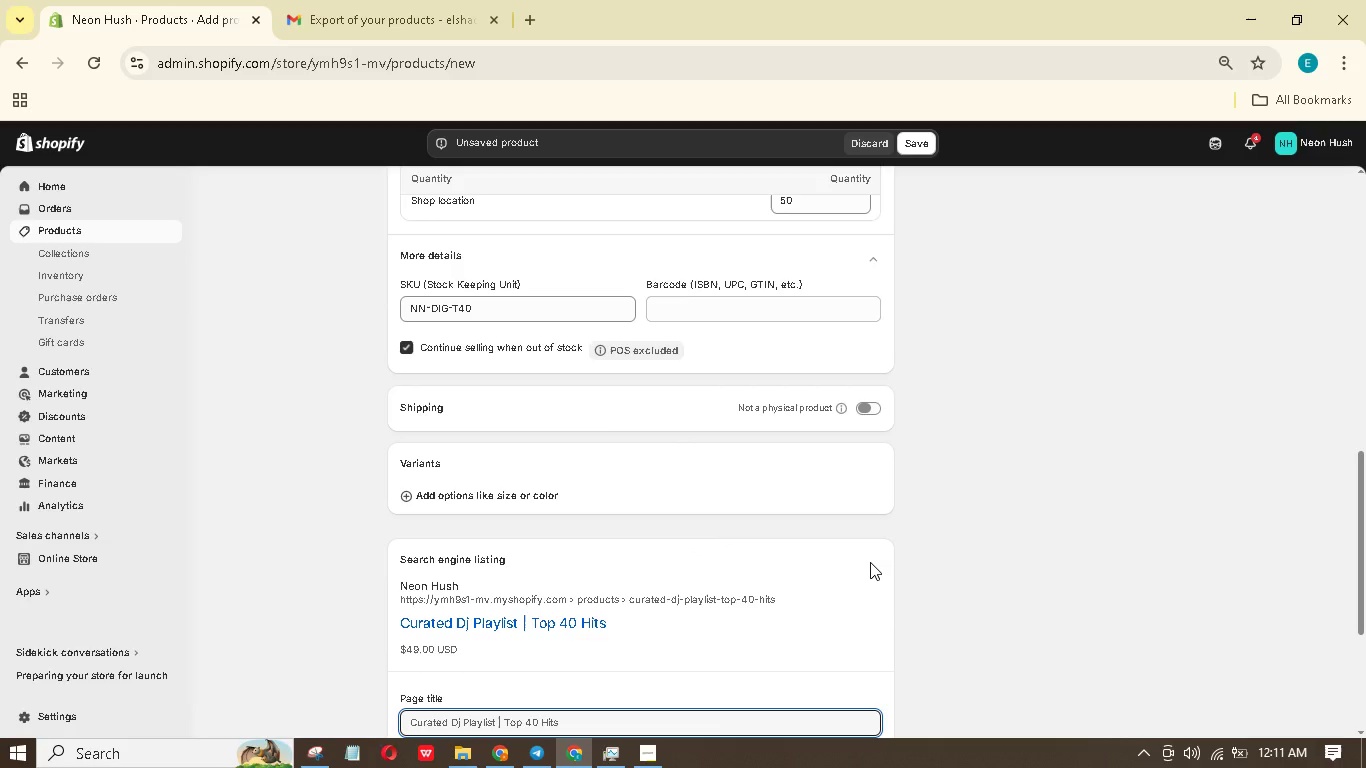 
scroll: coordinate [698, 629], scroll_direction: down, amount: 4.0
 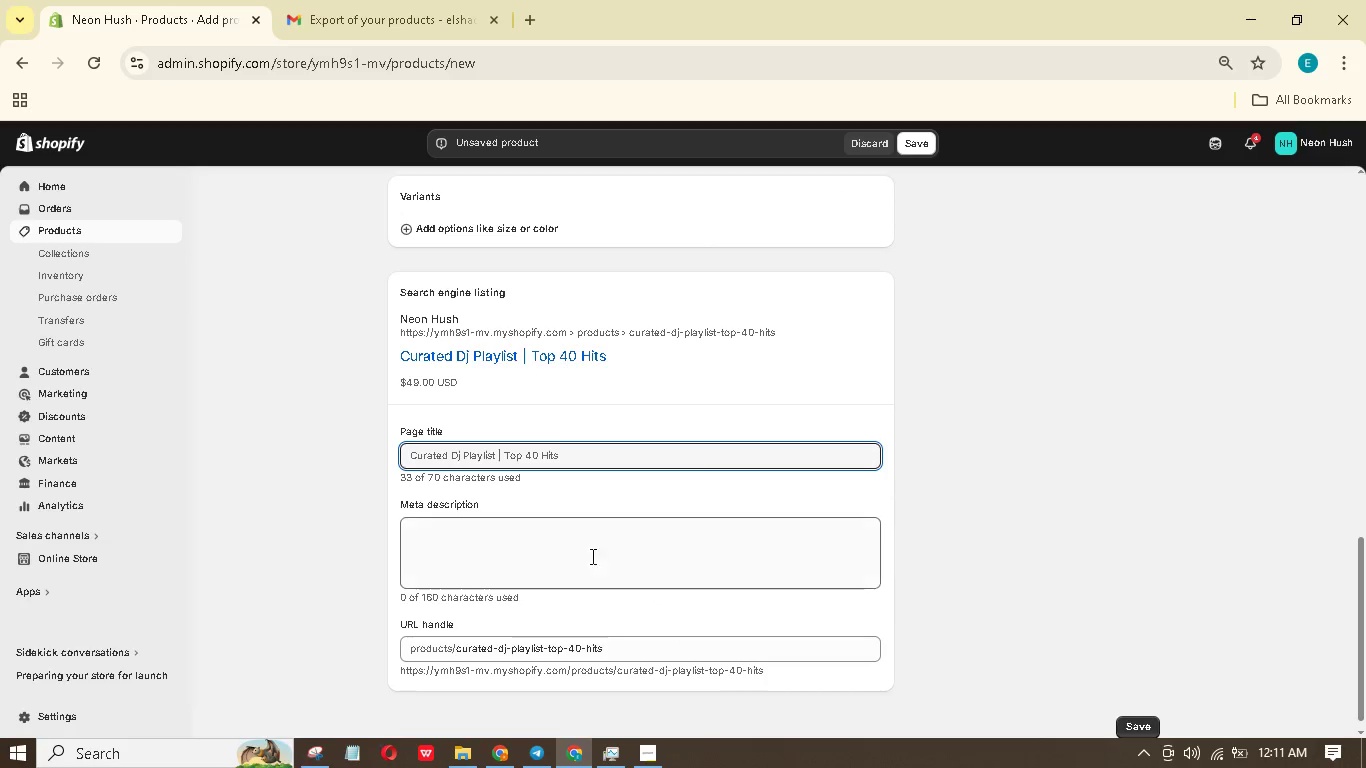 
left_click([579, 544])
 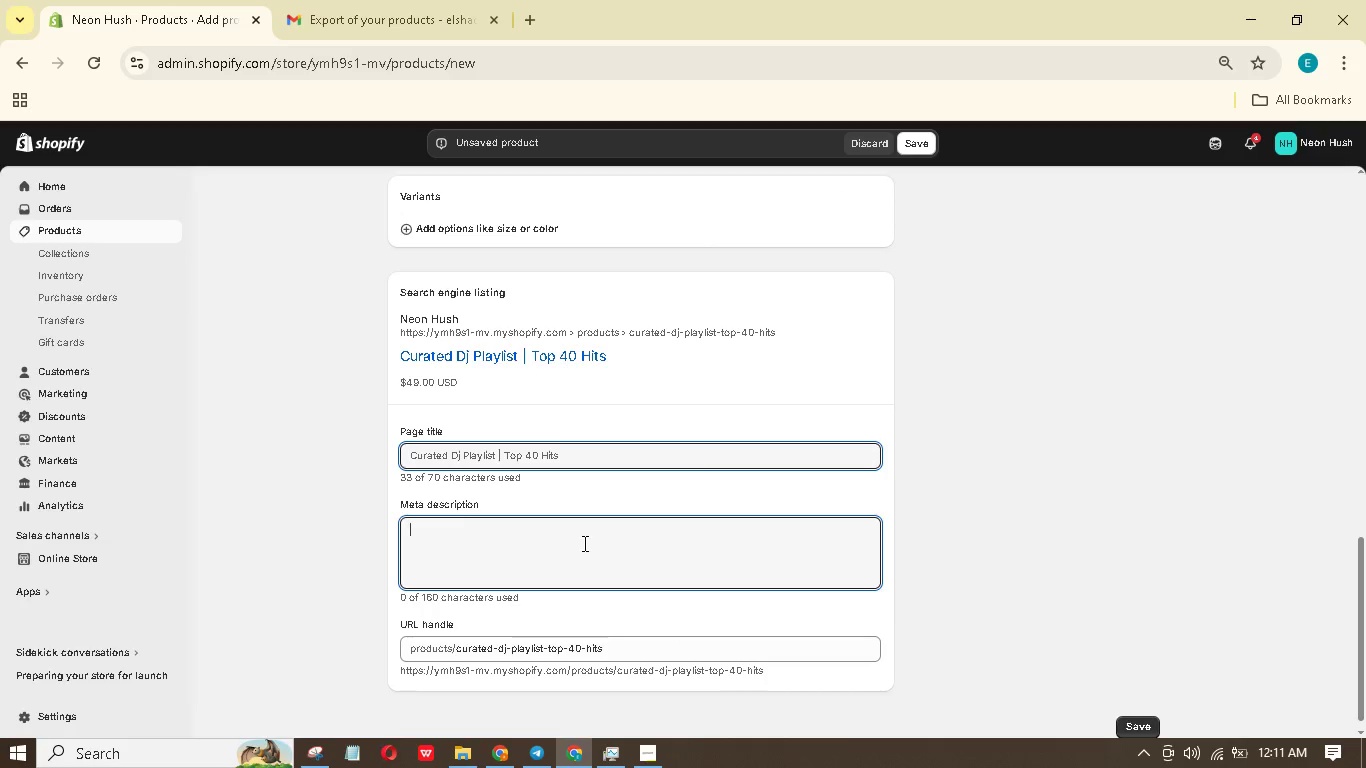 
type(Digital Downlod of a 4-hour Top 40 hits mix for silent disco,)
key(Backspace)
type(. Clean edits, 3 channels. Perfect for weddings and cor[p)
key(Backspace)
type(orate evens)
key(Backspace)
type(ts. DOWNload now.)
 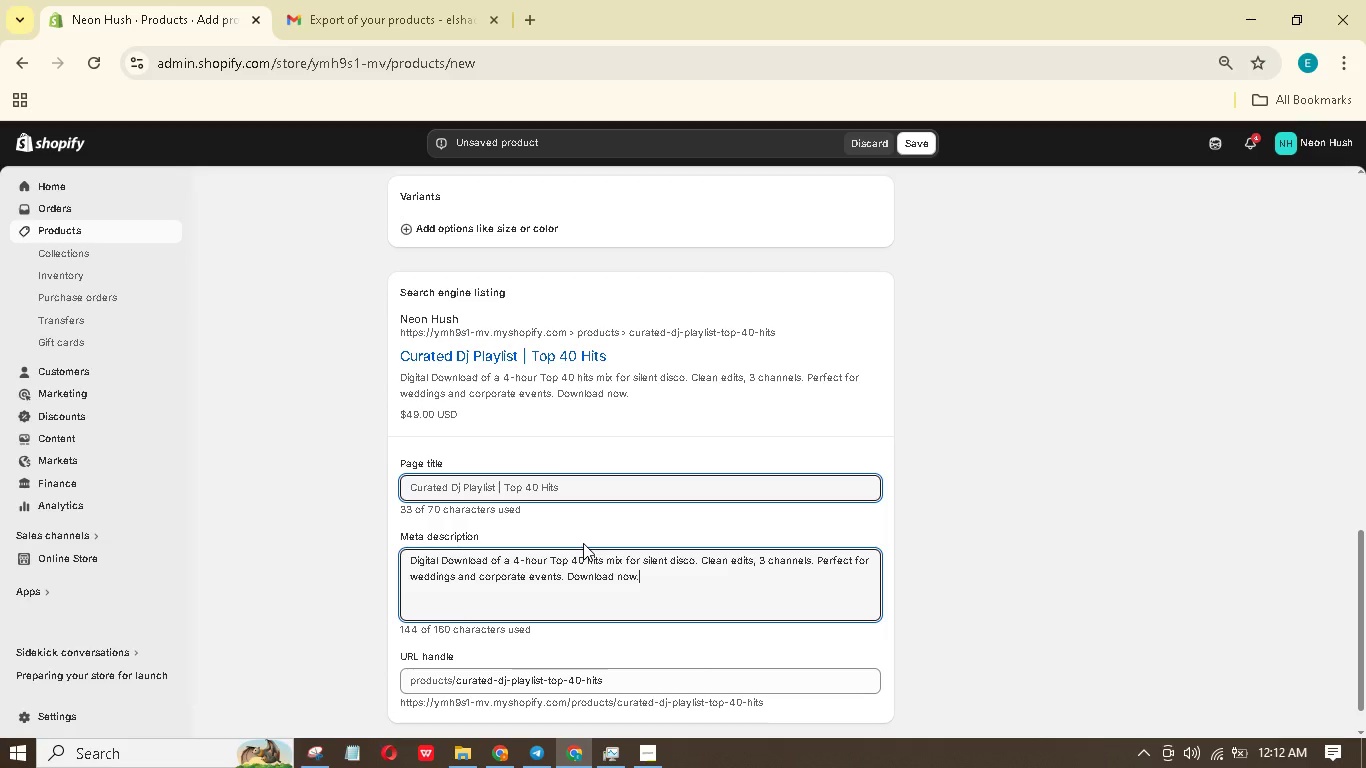 
left_click([573, 487])
 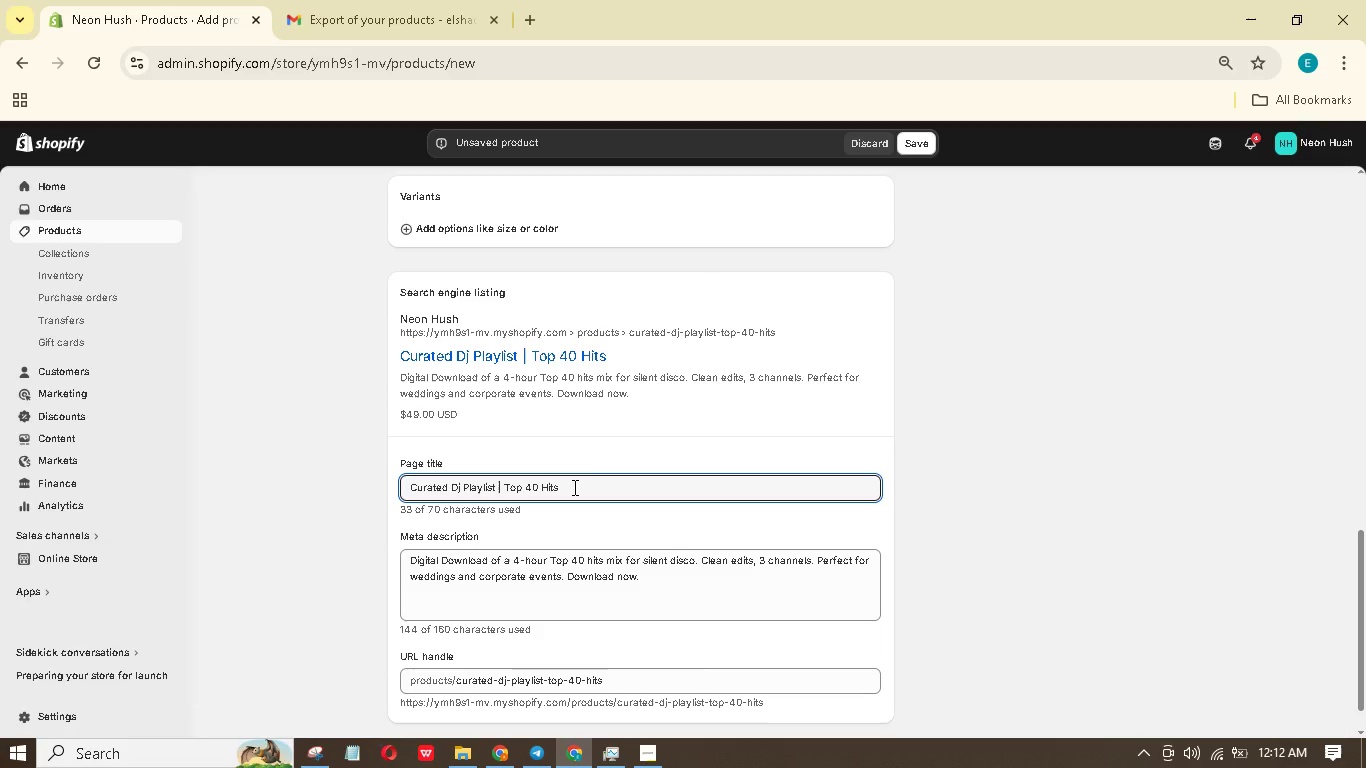 
type( | NEON Hush)
 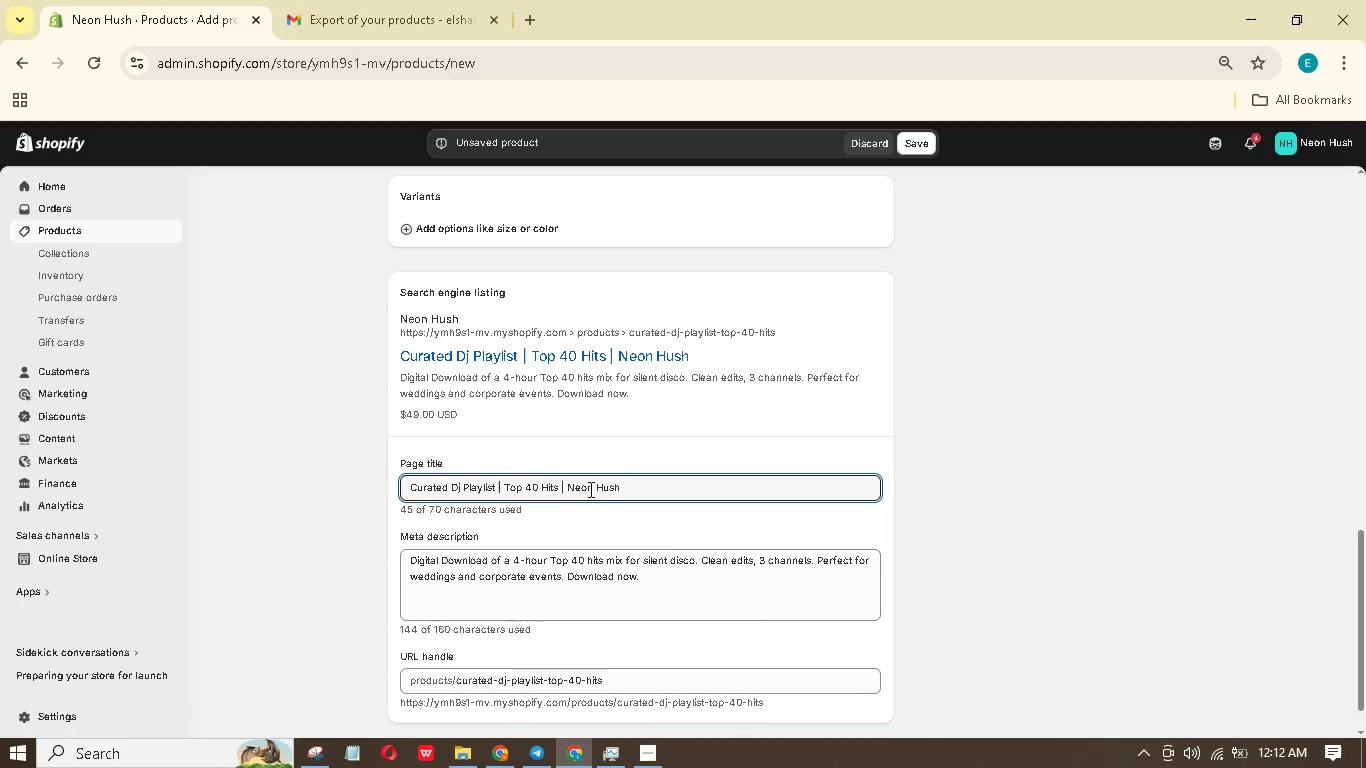 
scroll: coordinate [623, 472], scroll_direction: up, amount: 16.0
 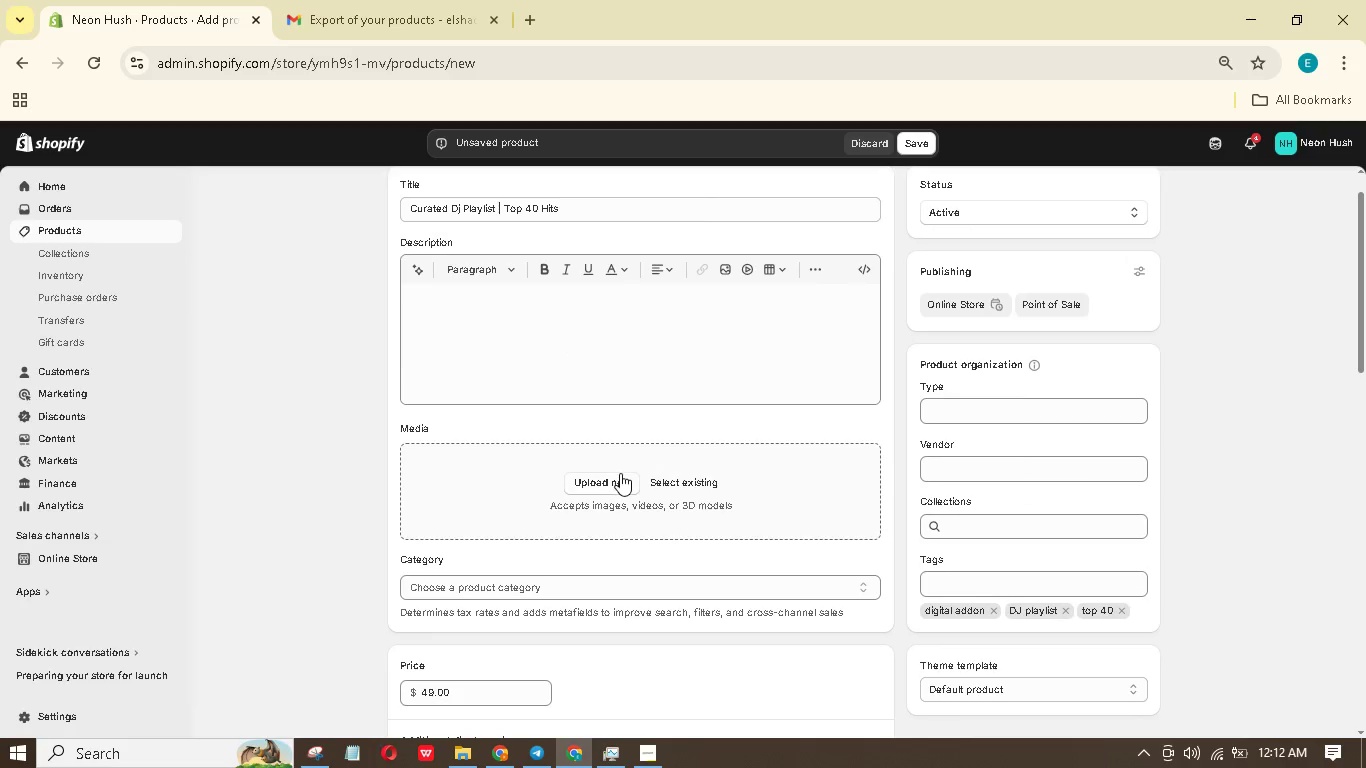 
left_click([620, 473])
 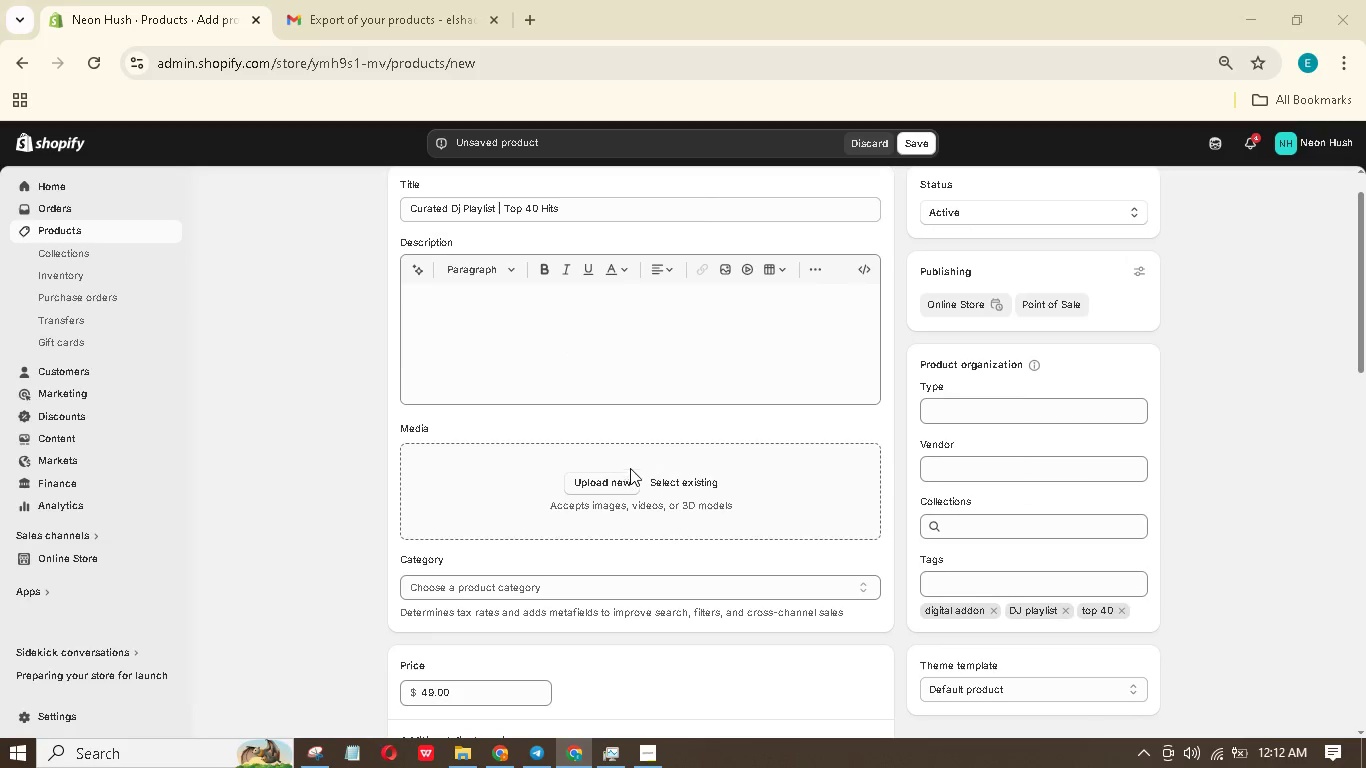 
double_click([620, 473])
 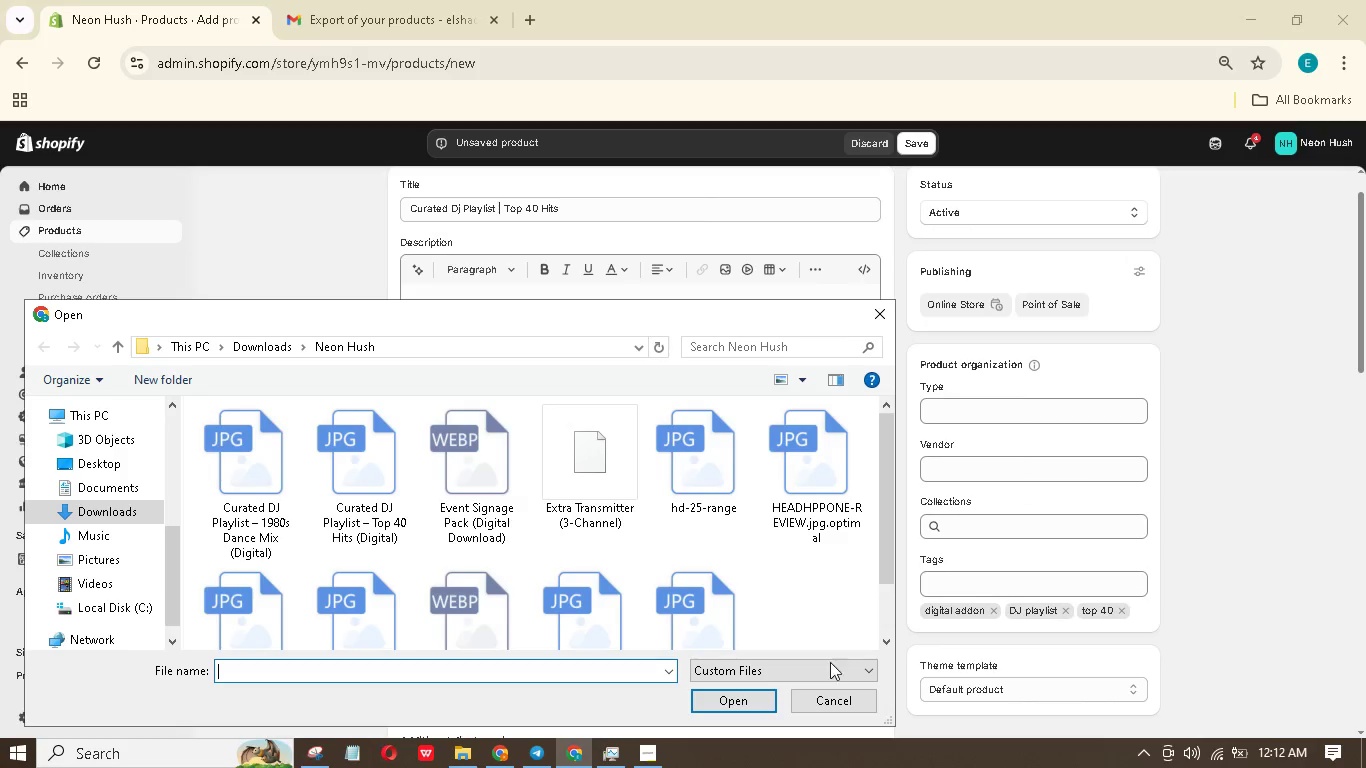 
left_click([821, 698])
 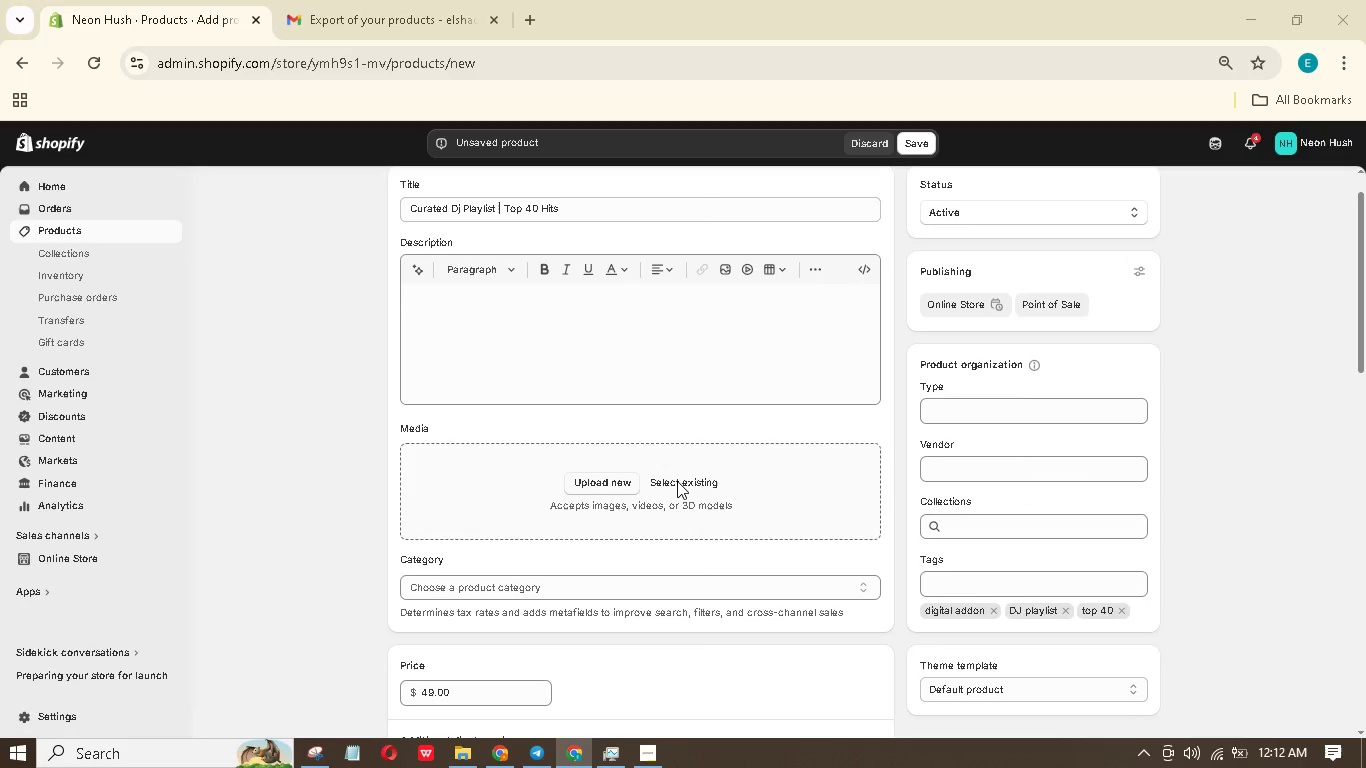 
left_click([677, 479])
 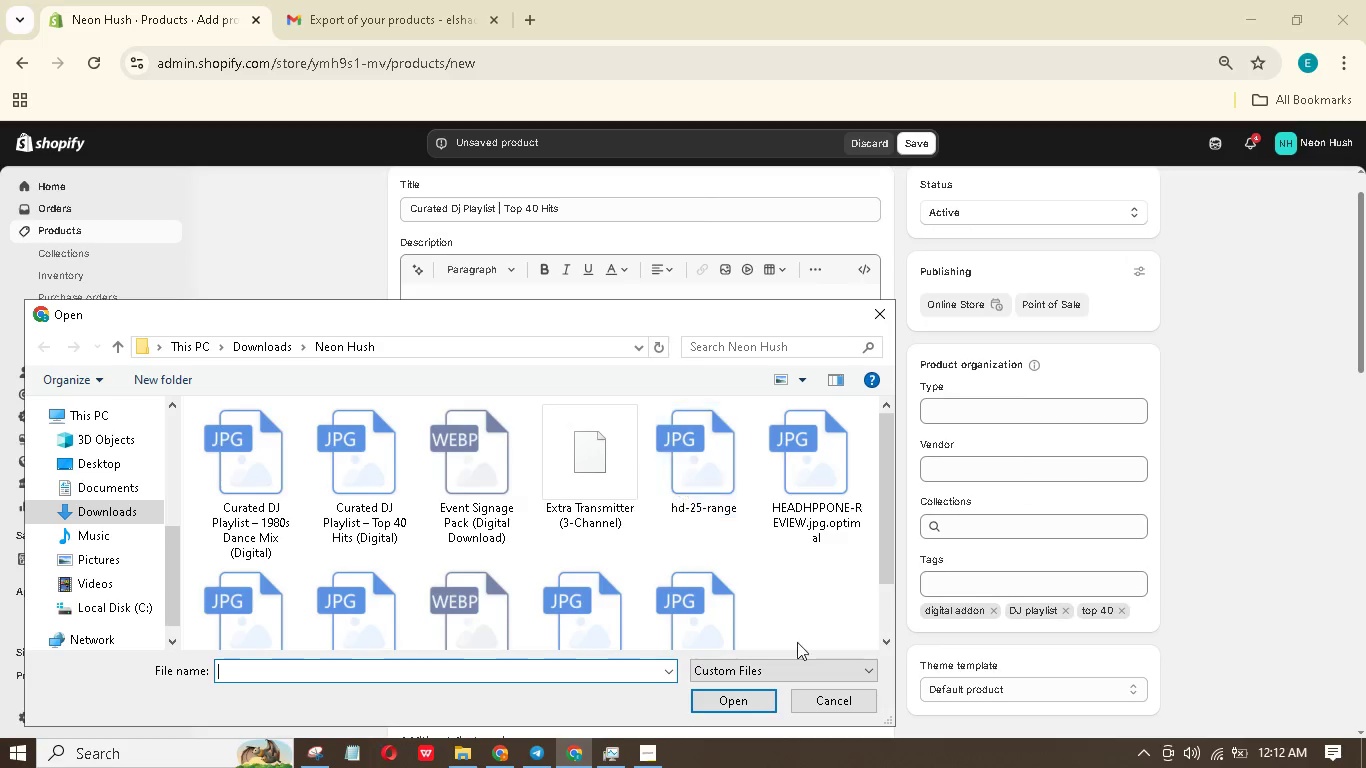 
left_click([818, 705])
 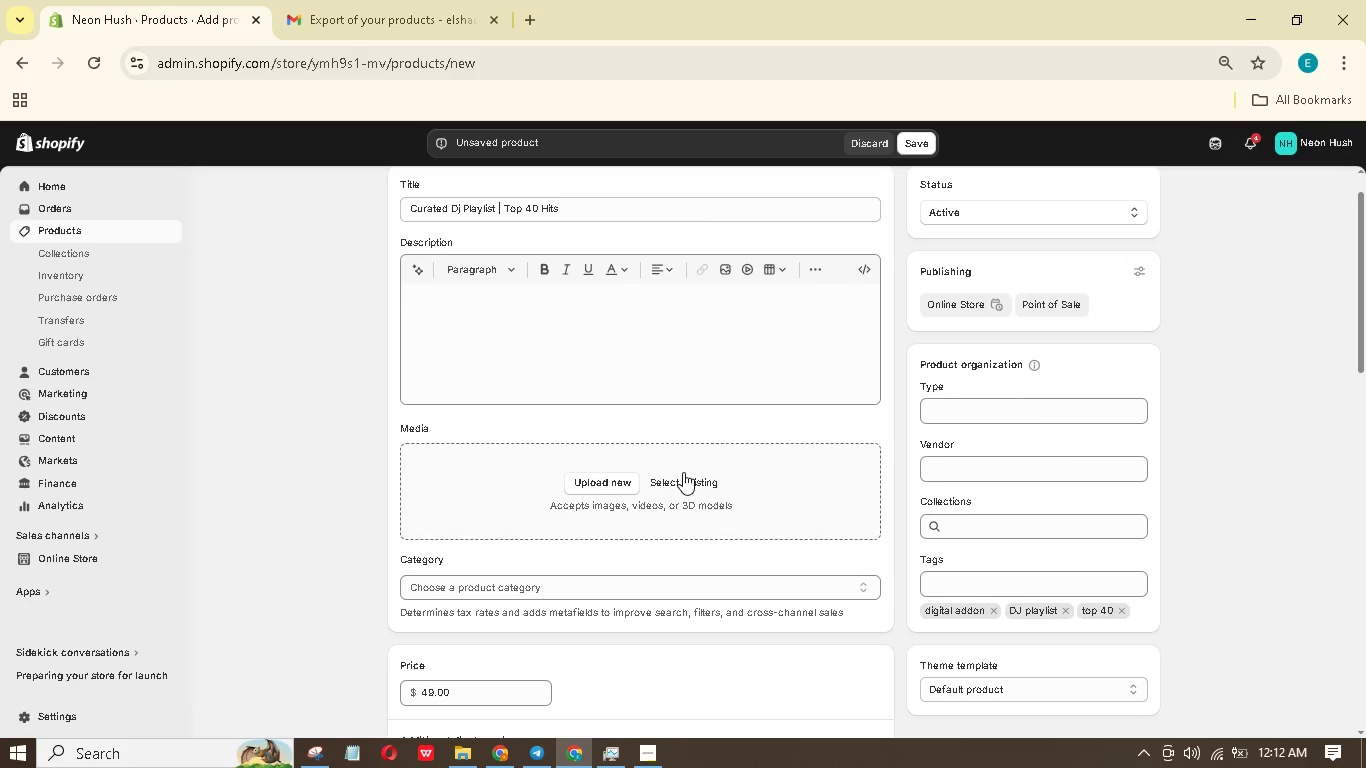 
left_click([683, 481])
 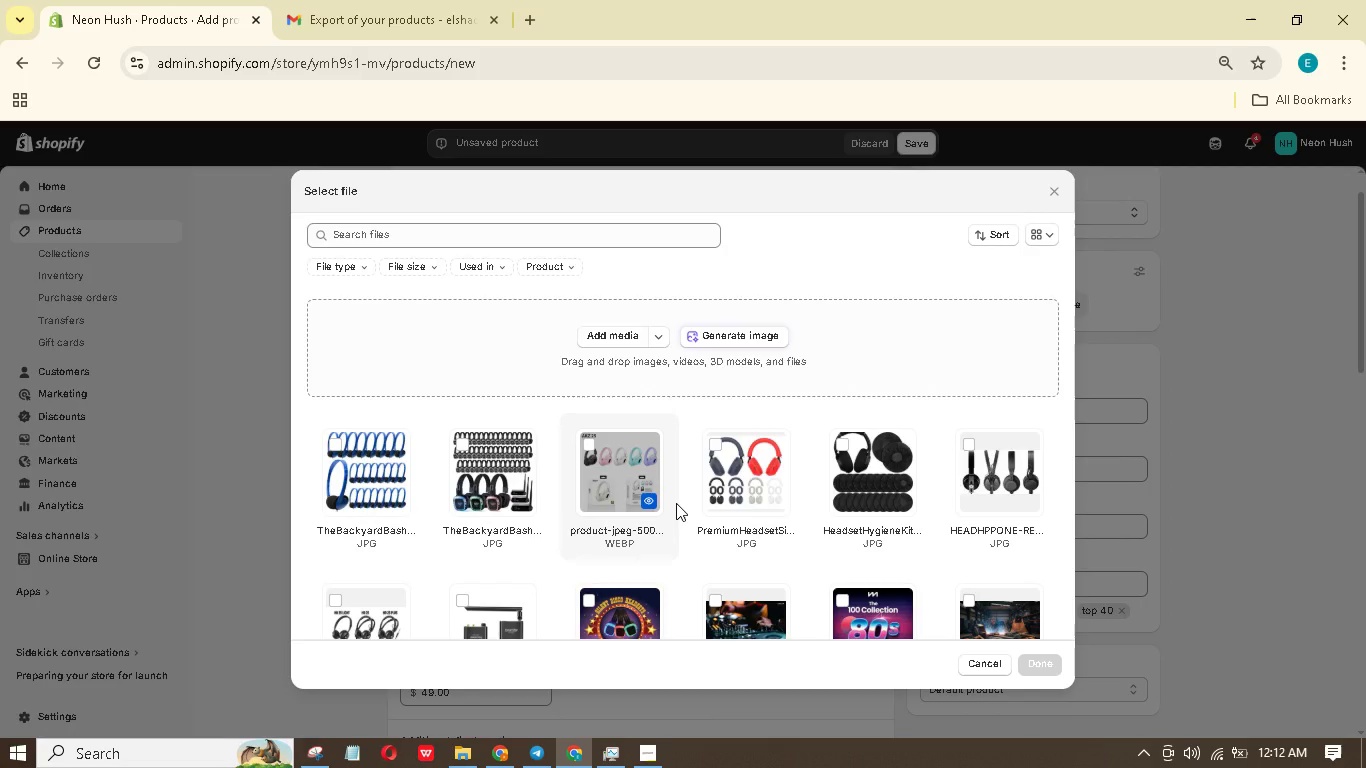 
scroll: coordinate [674, 504], scroll_direction: down, amount: 4.0
 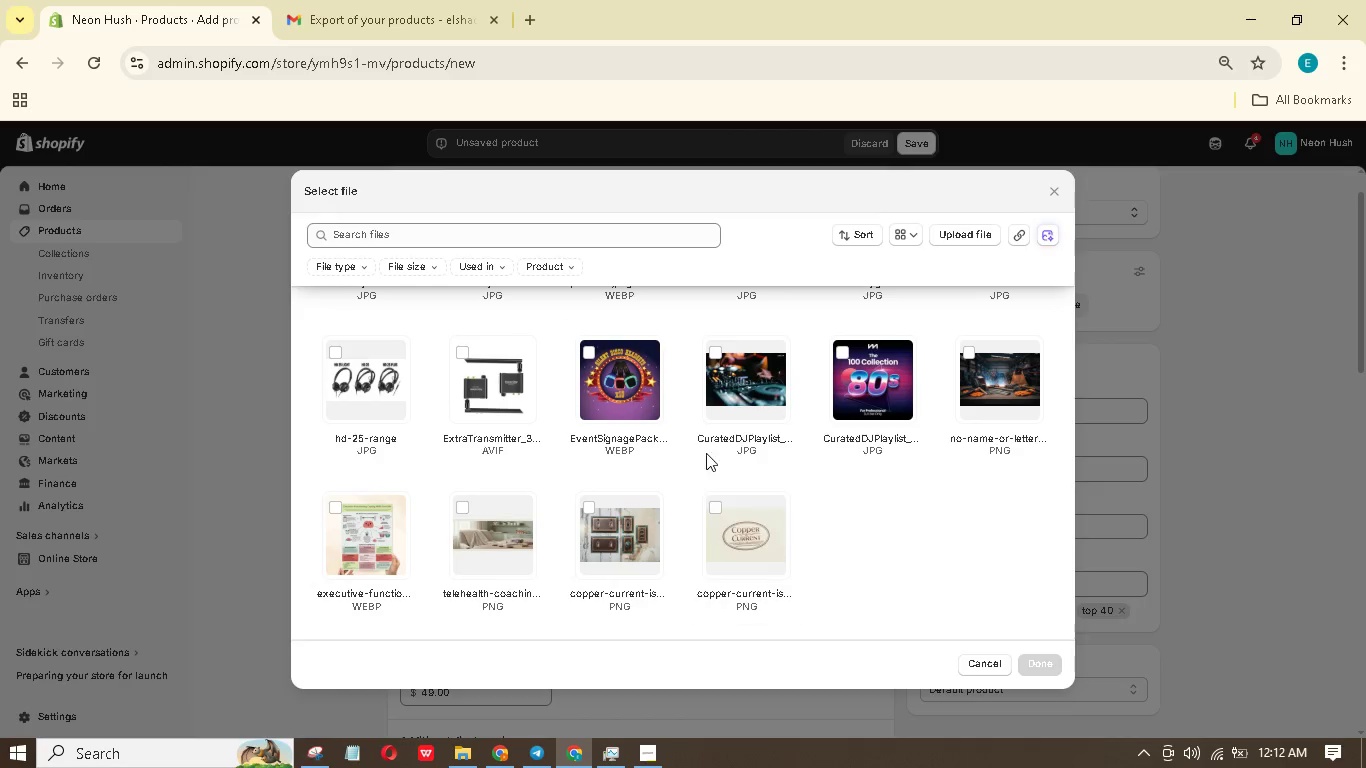 
left_click([732, 381])
 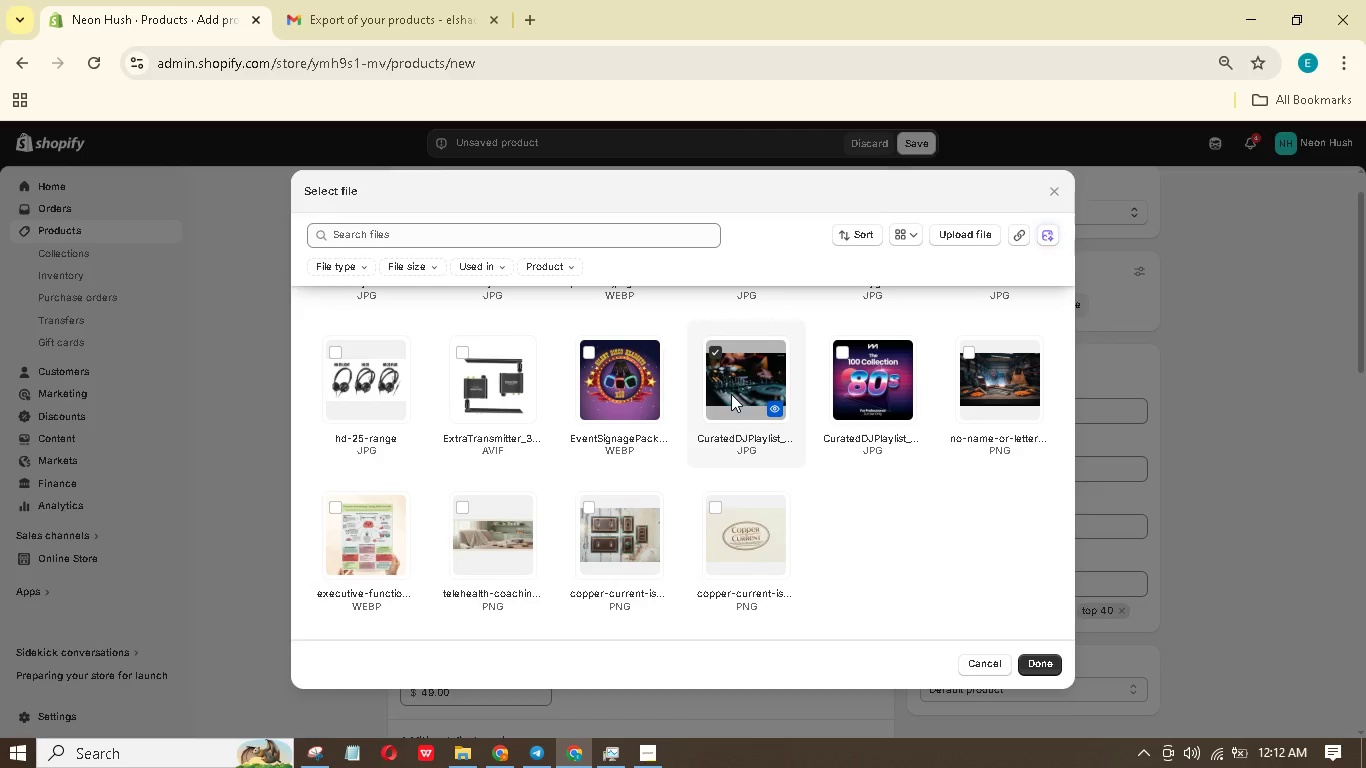 
scroll: coordinate [730, 394], scroll_direction: down, amount: 1.0
 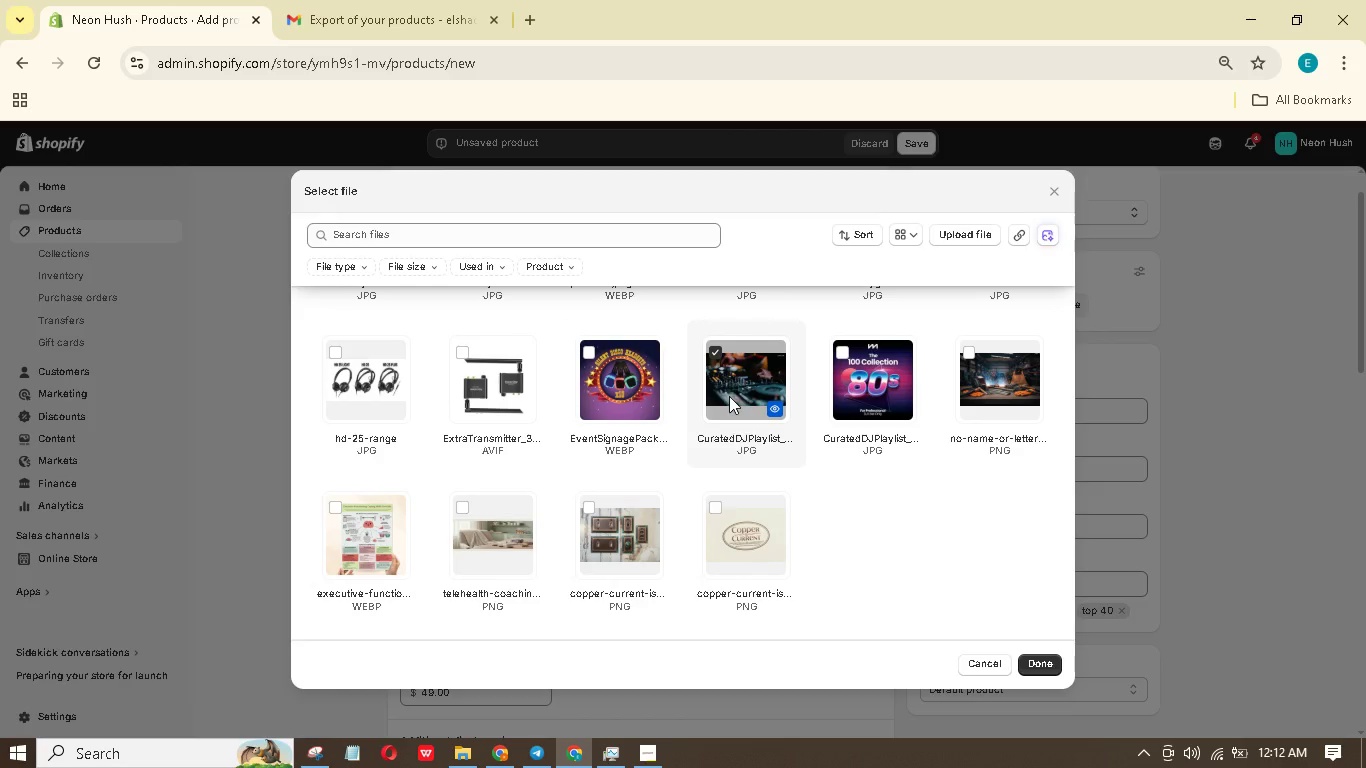 
wait(8.18)
 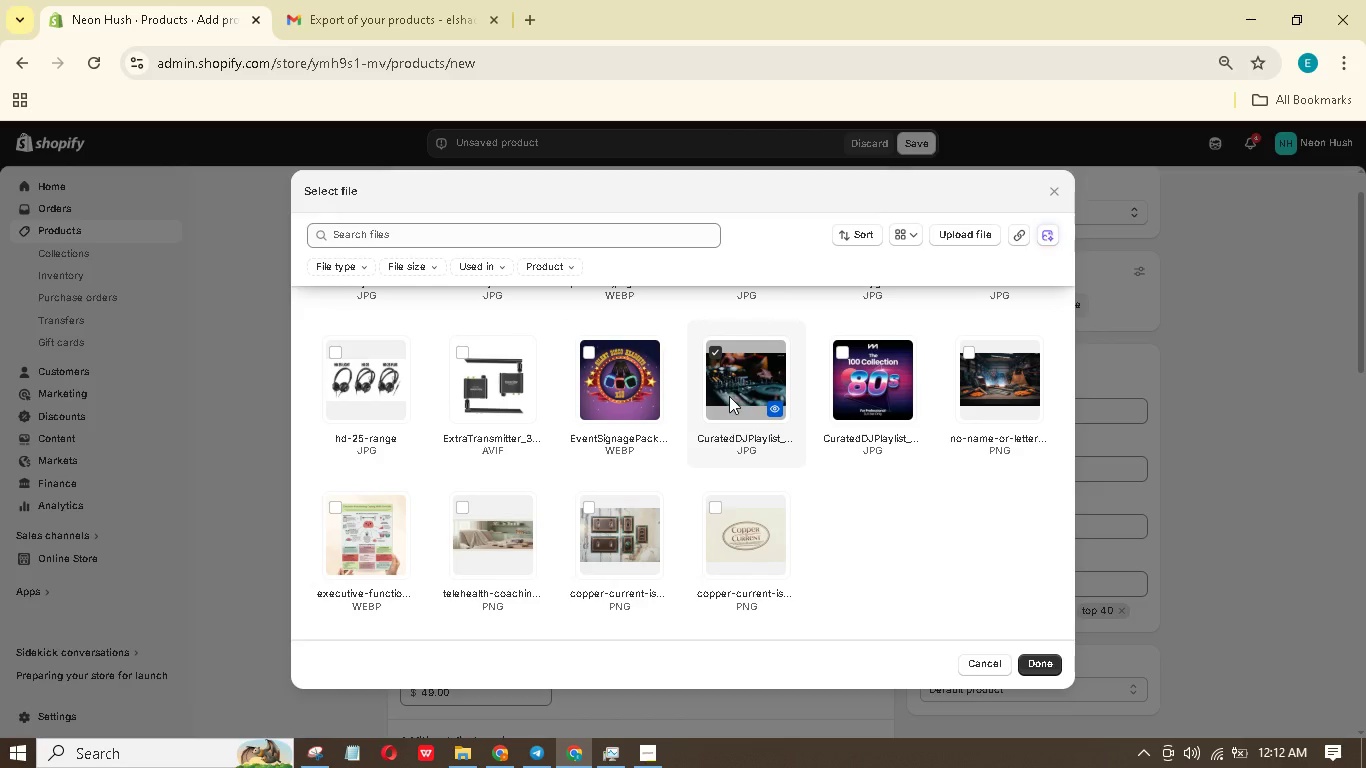 
left_click([1036, 663])
 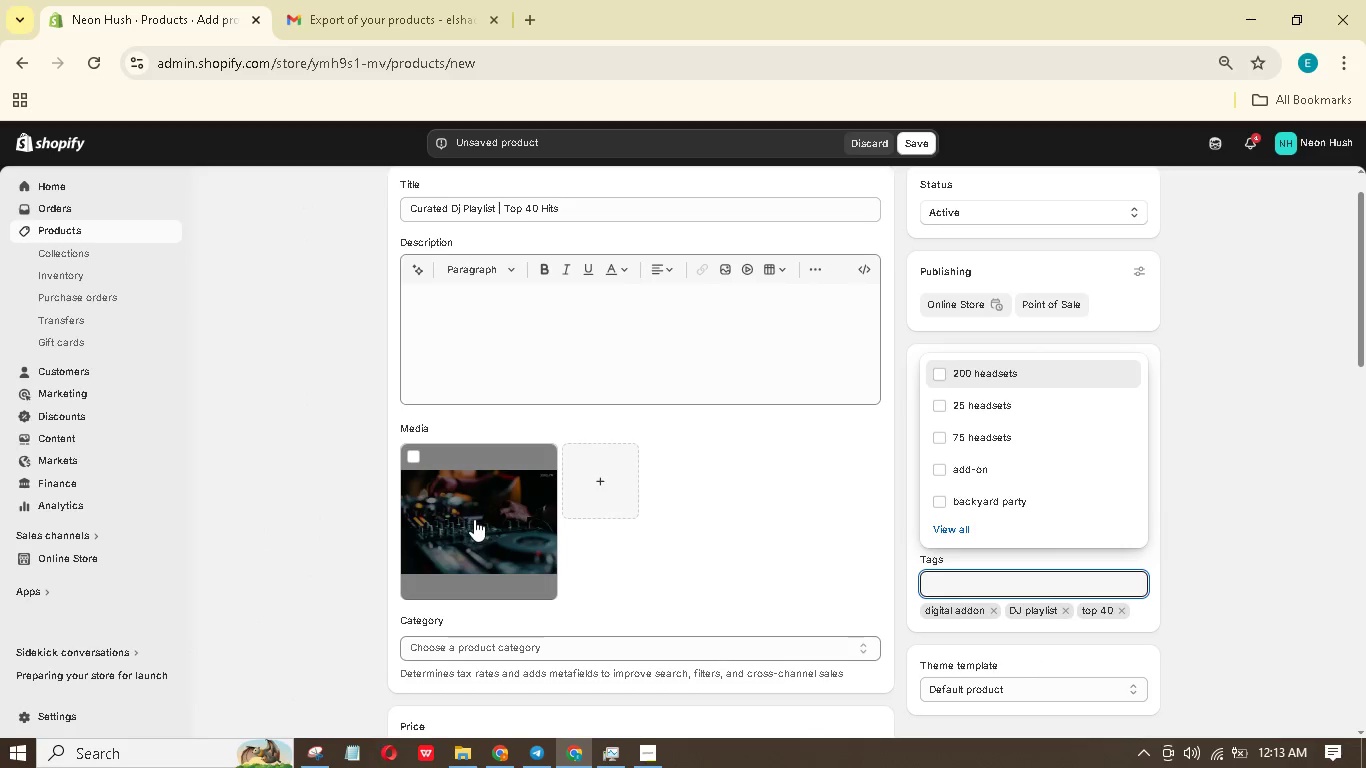 
left_click([474, 517])
 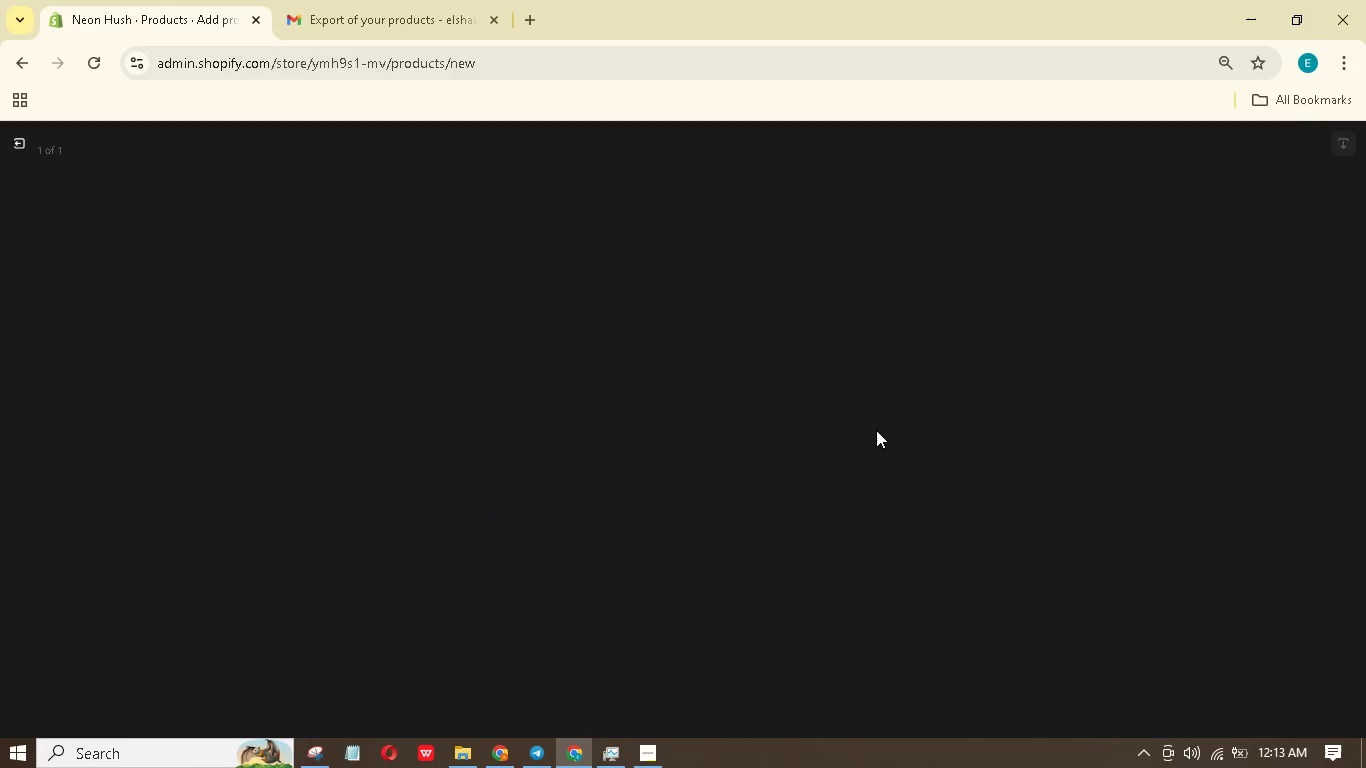 
mouse_move([973, 377])
 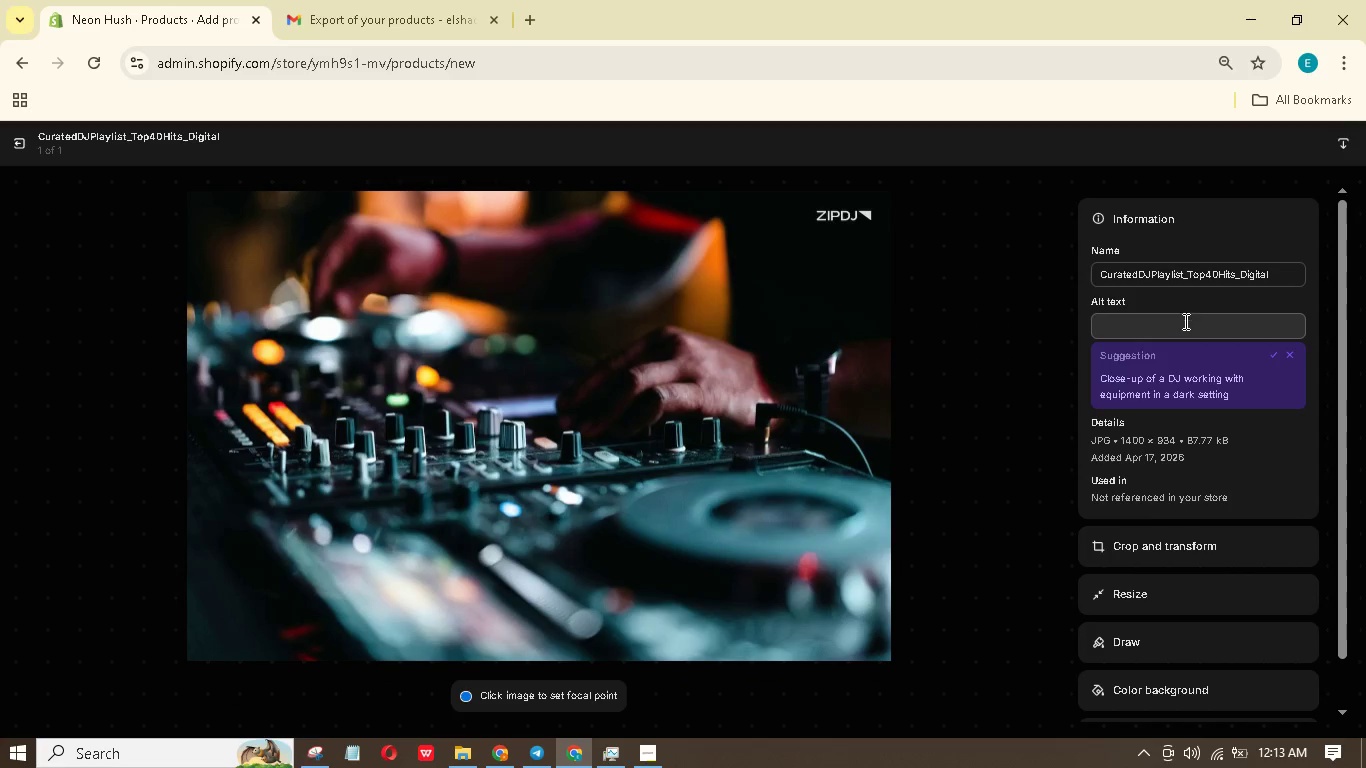 
left_click([1179, 336])
 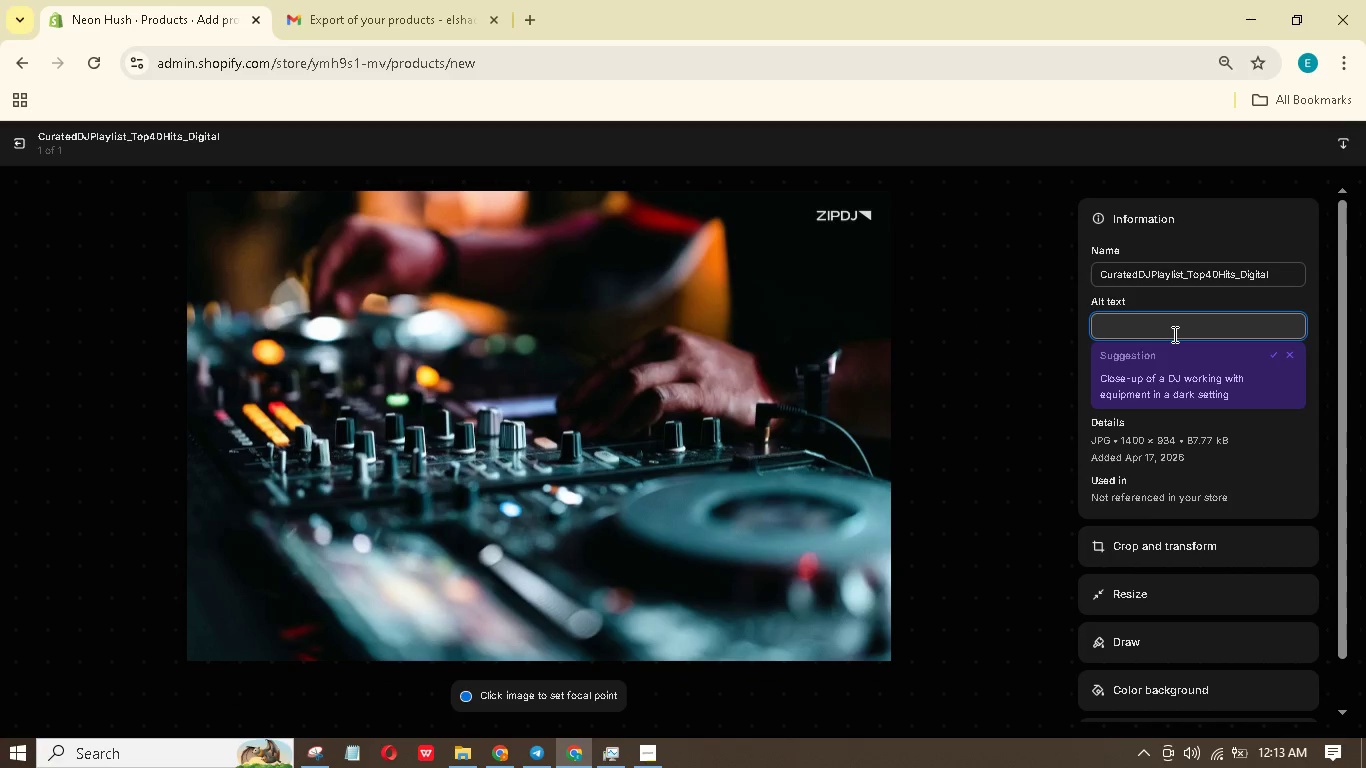 
type(A dj deck and a hand fiddling with the knobs.)
 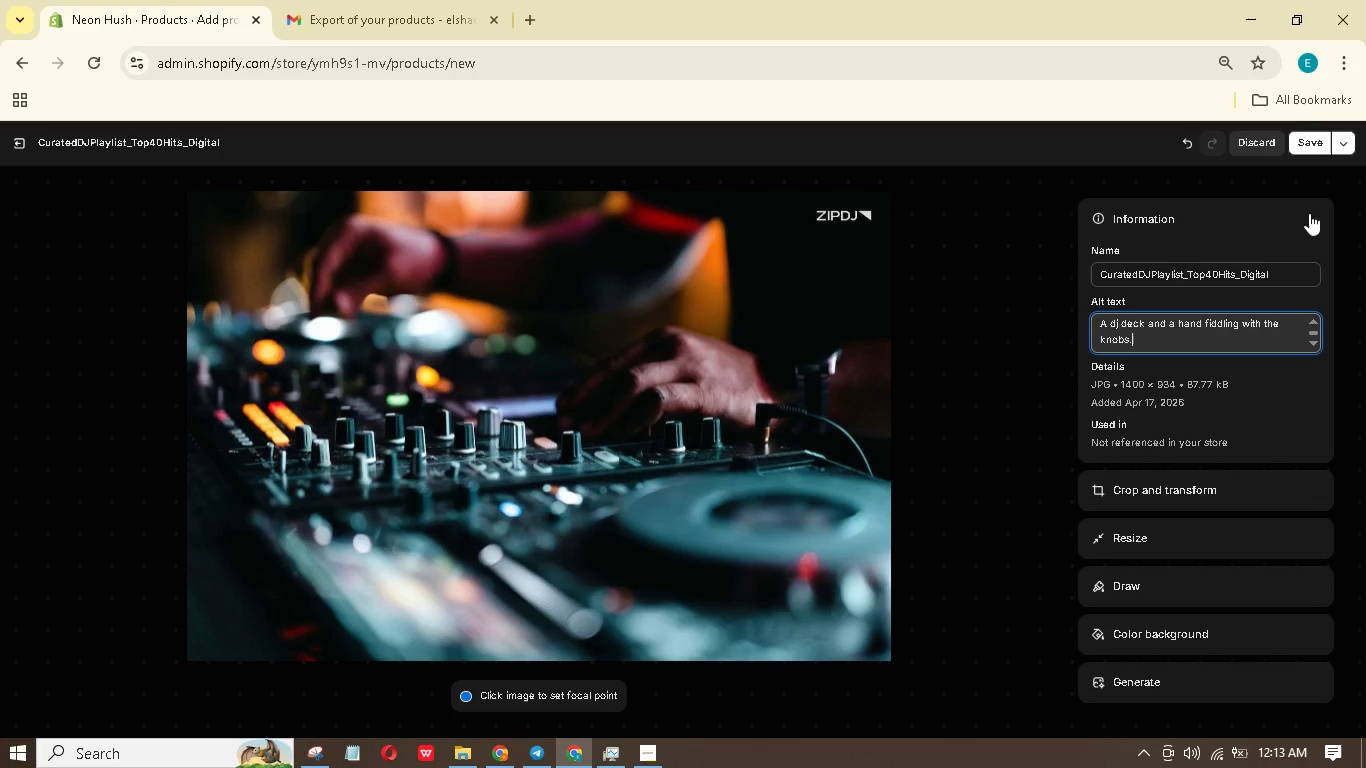 
mouse_move([1296, 155])
 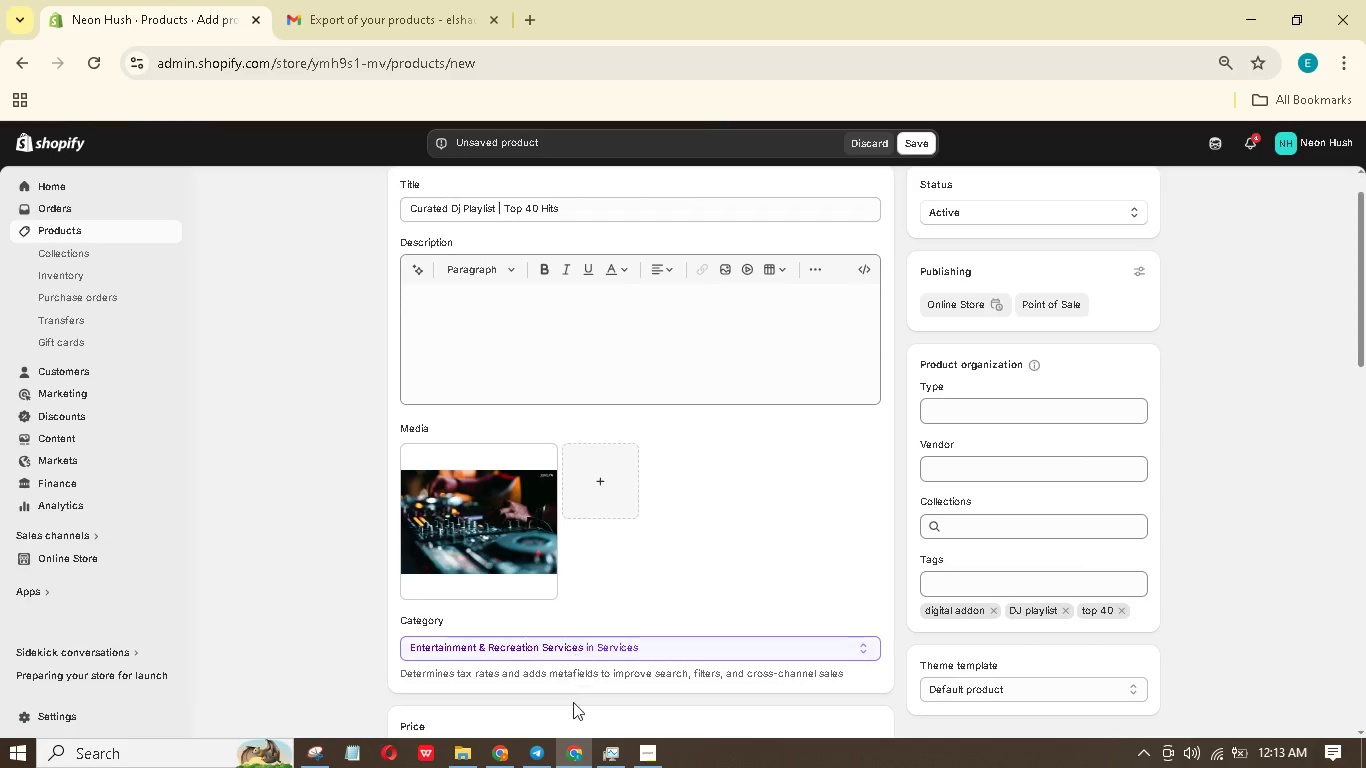 
left_click([635, 752])